 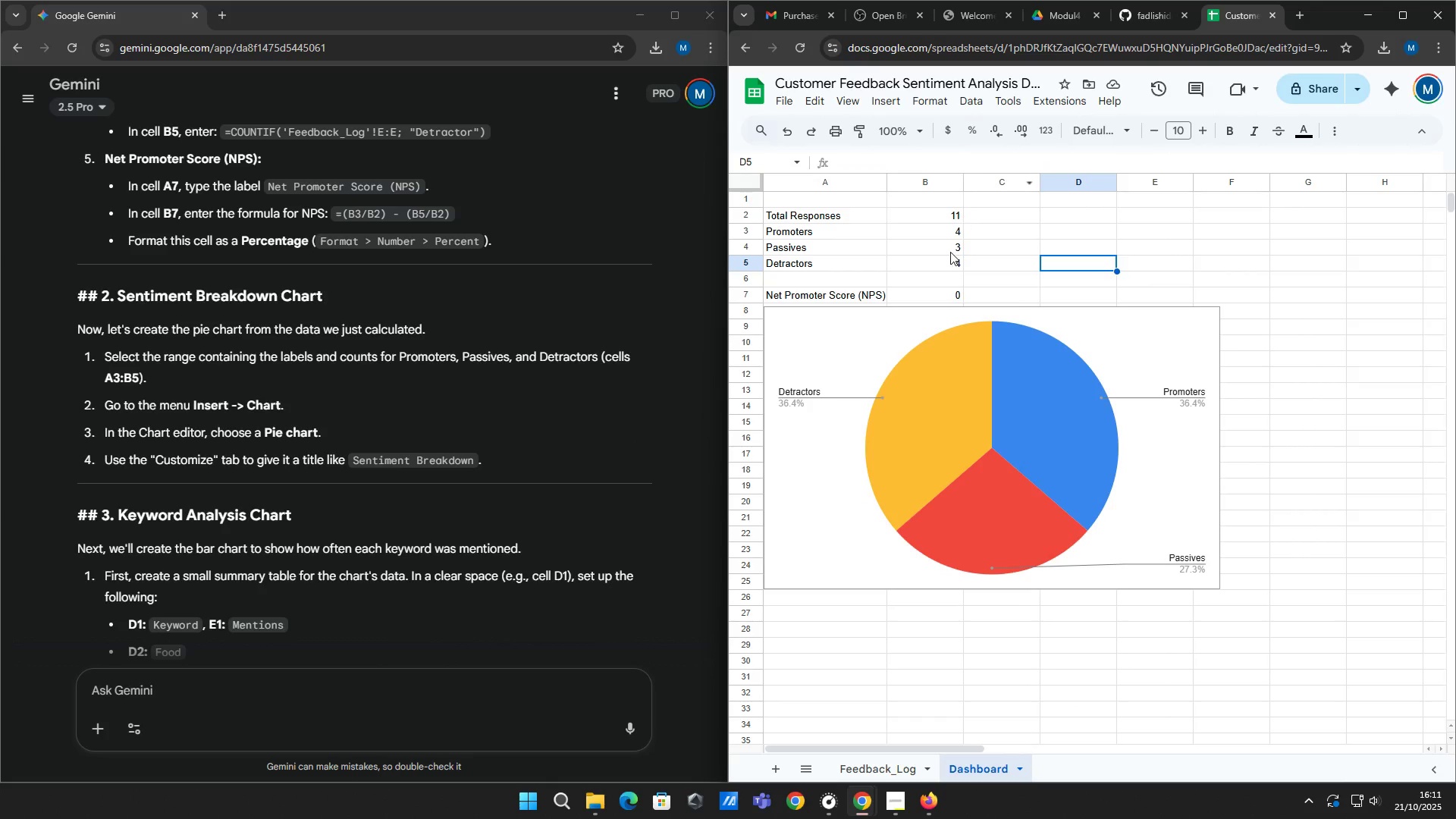 
left_click([1128, 328])
 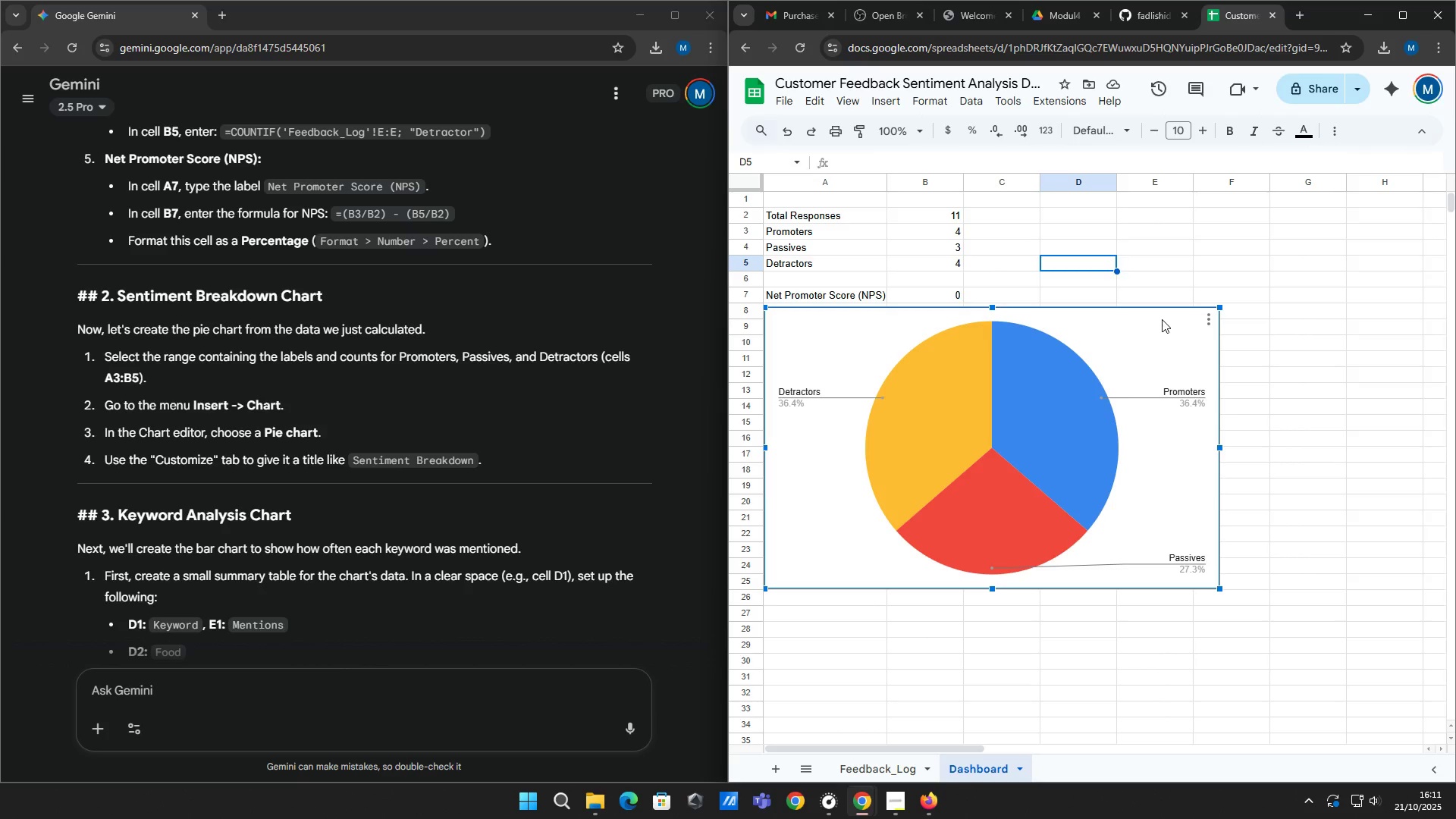 
double_click([1162, 319])
 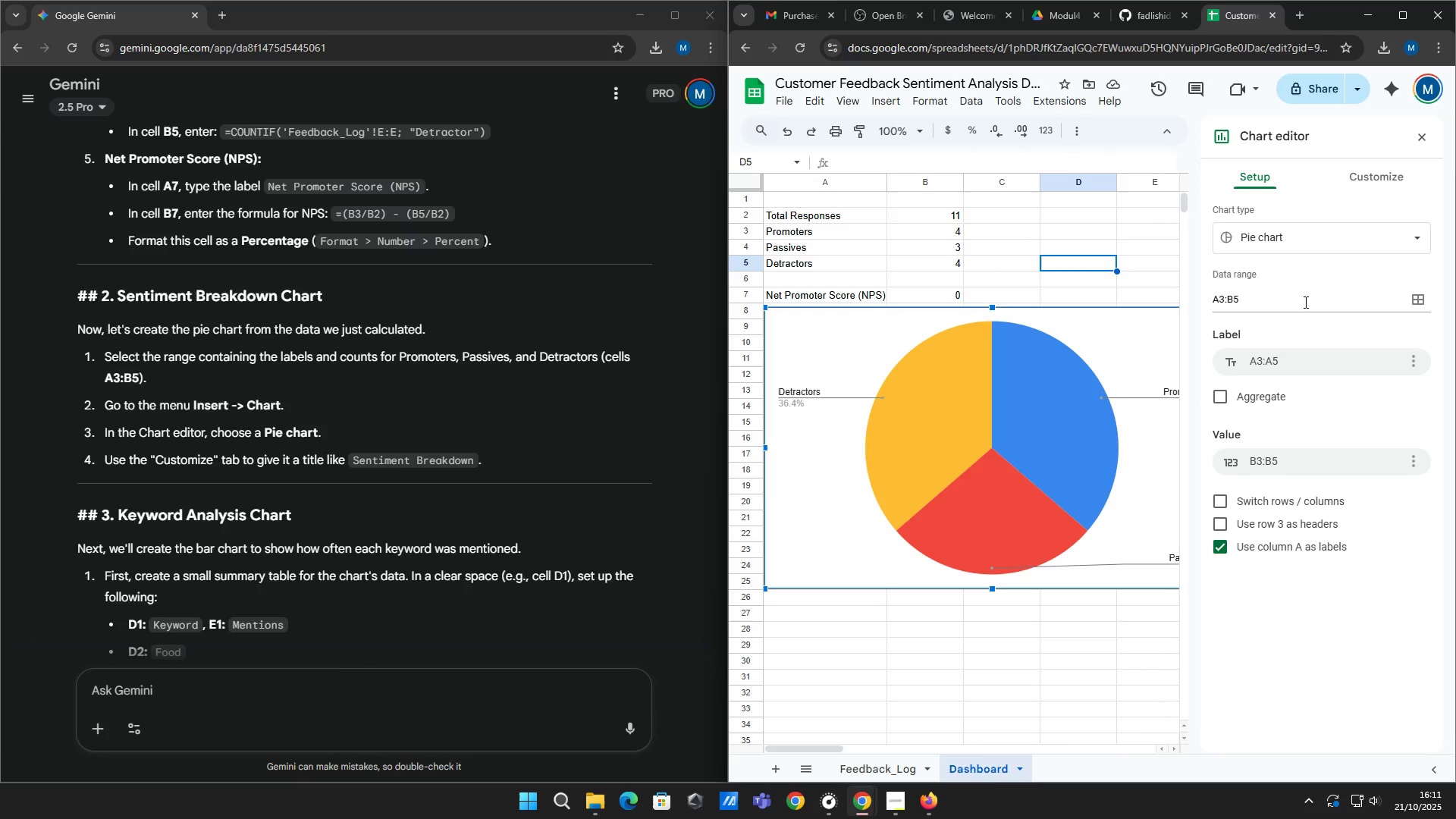 
left_click([1355, 177])
 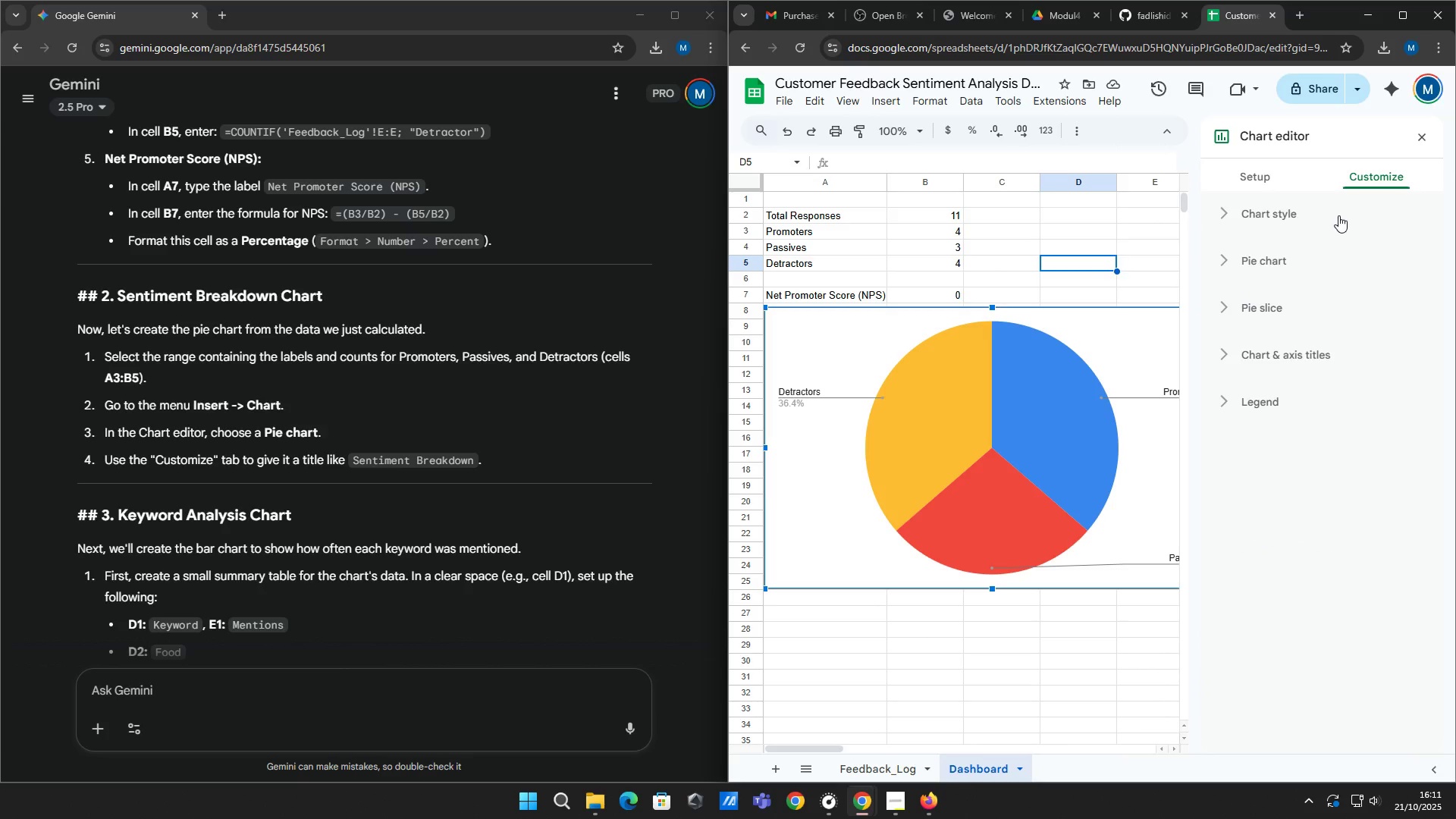 
left_click([1338, 215])
 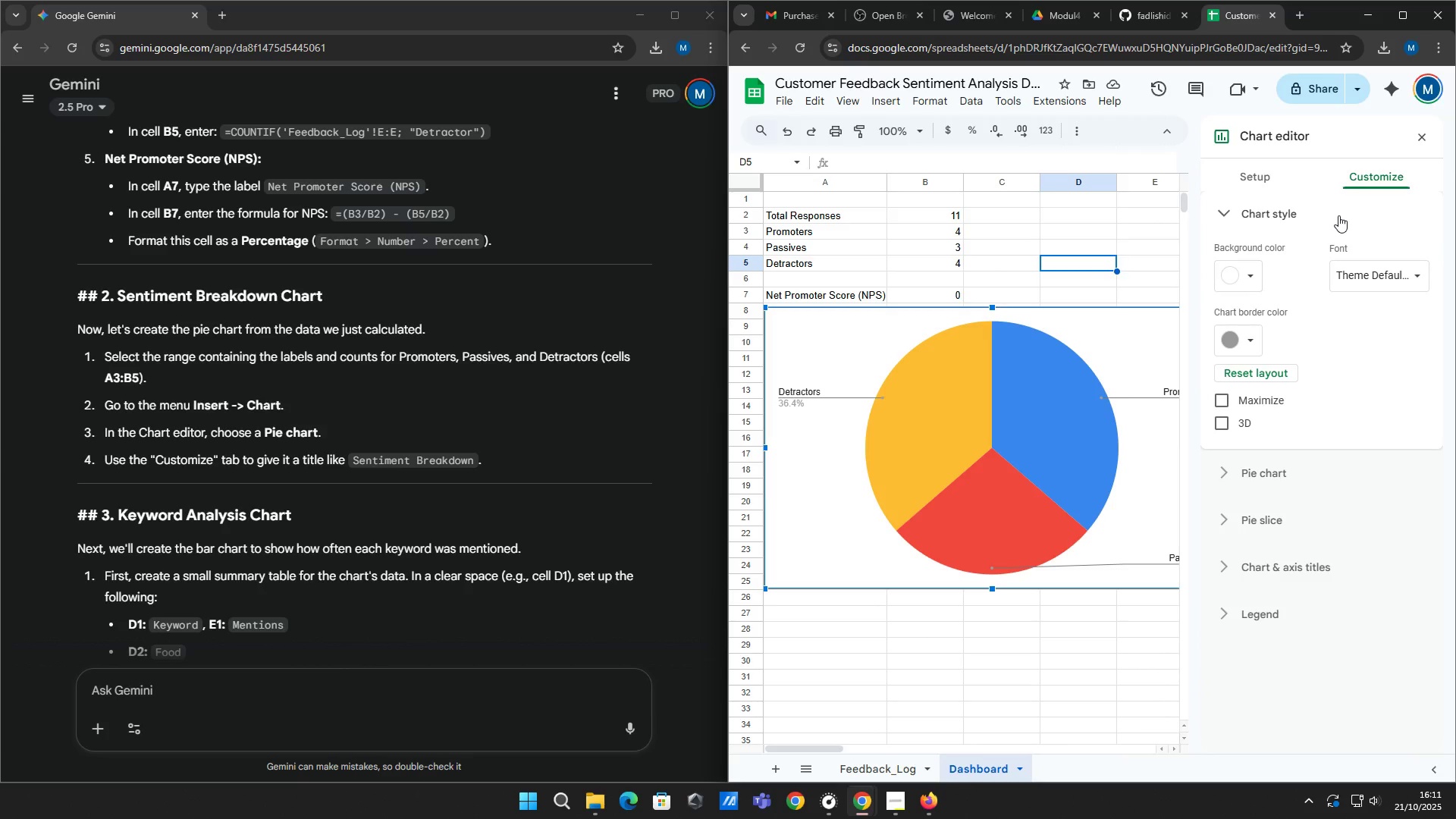 
left_click([1338, 215])
 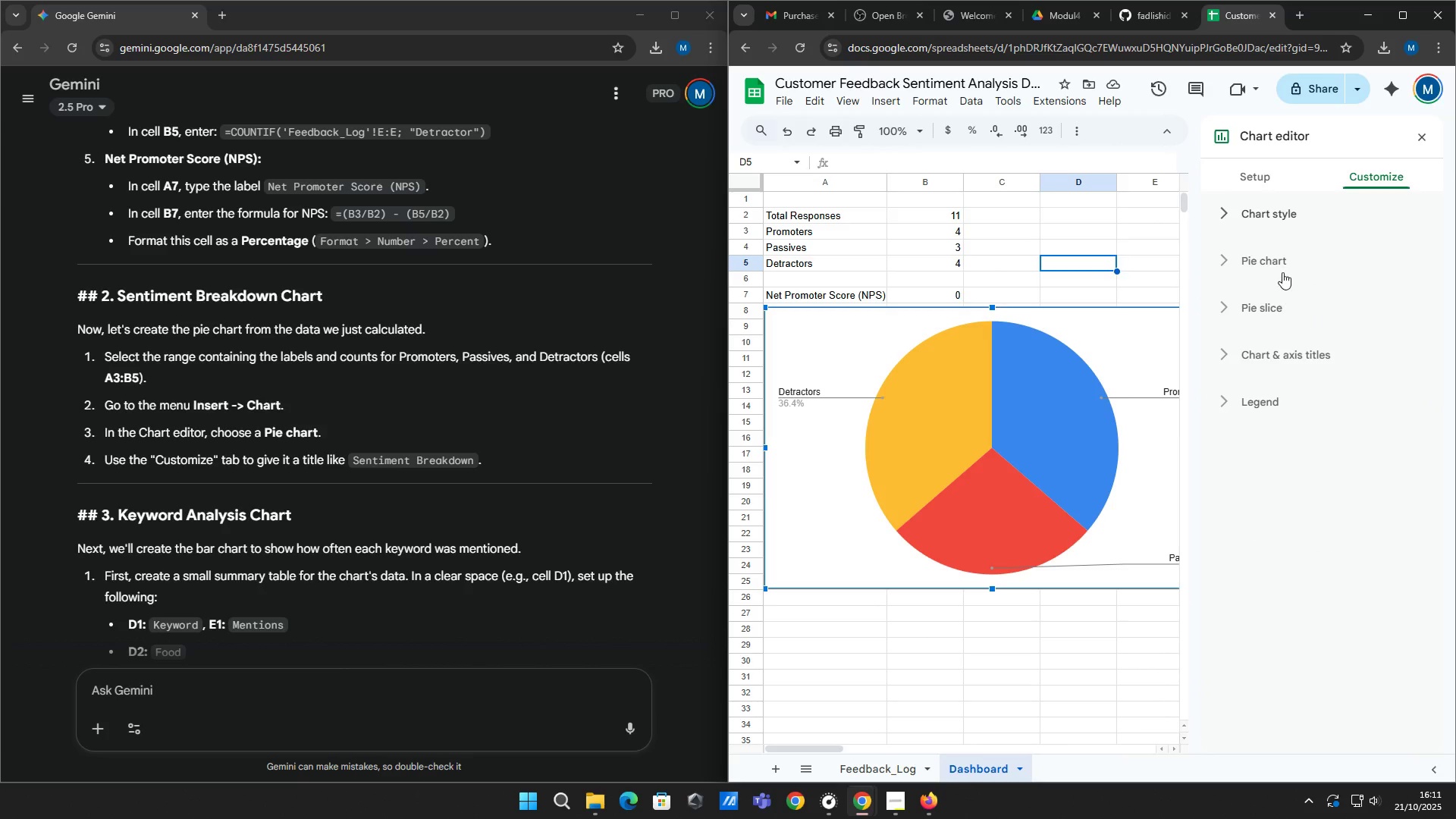 
left_click([1282, 271])
 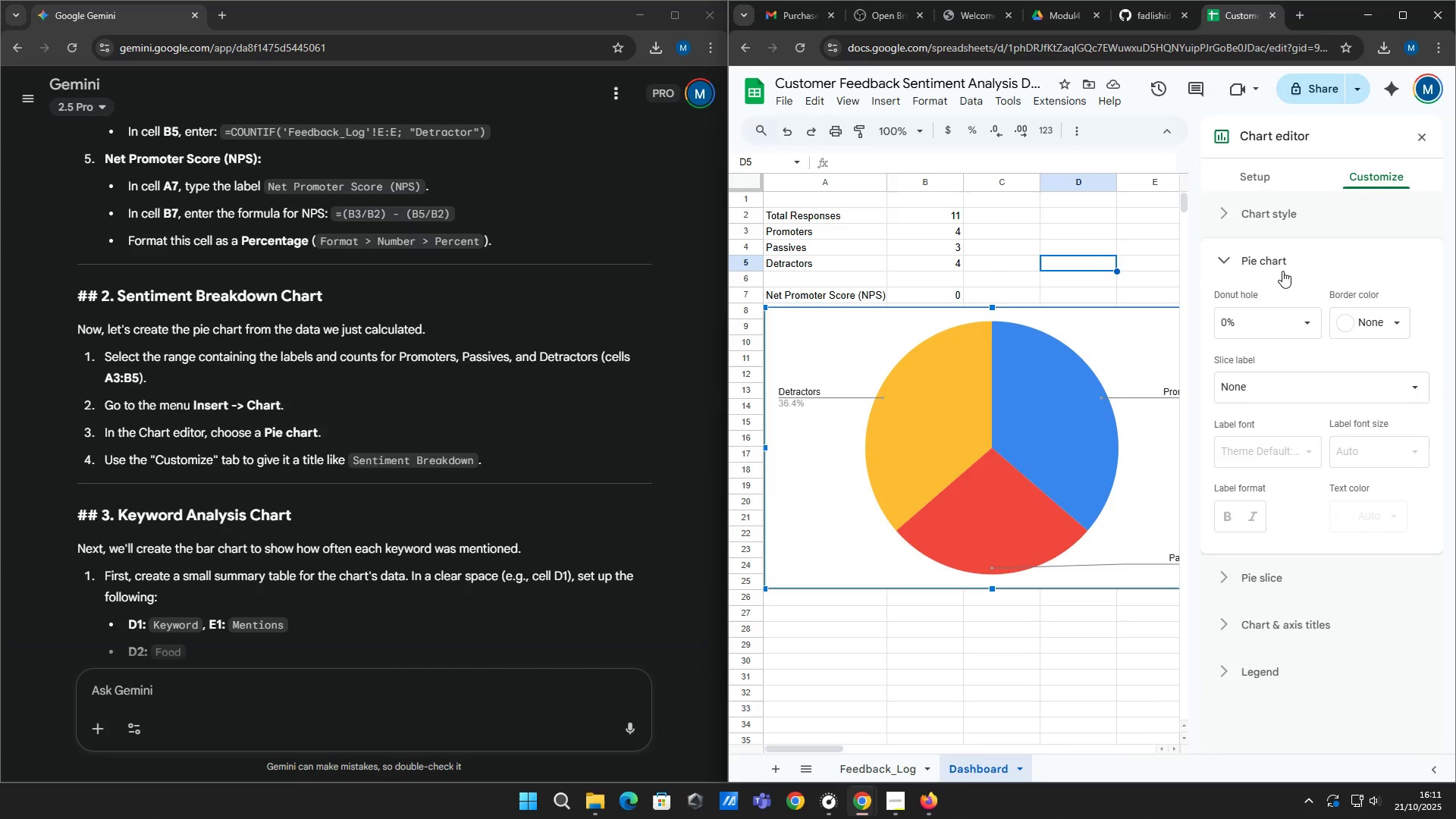 
left_click([1282, 271])
 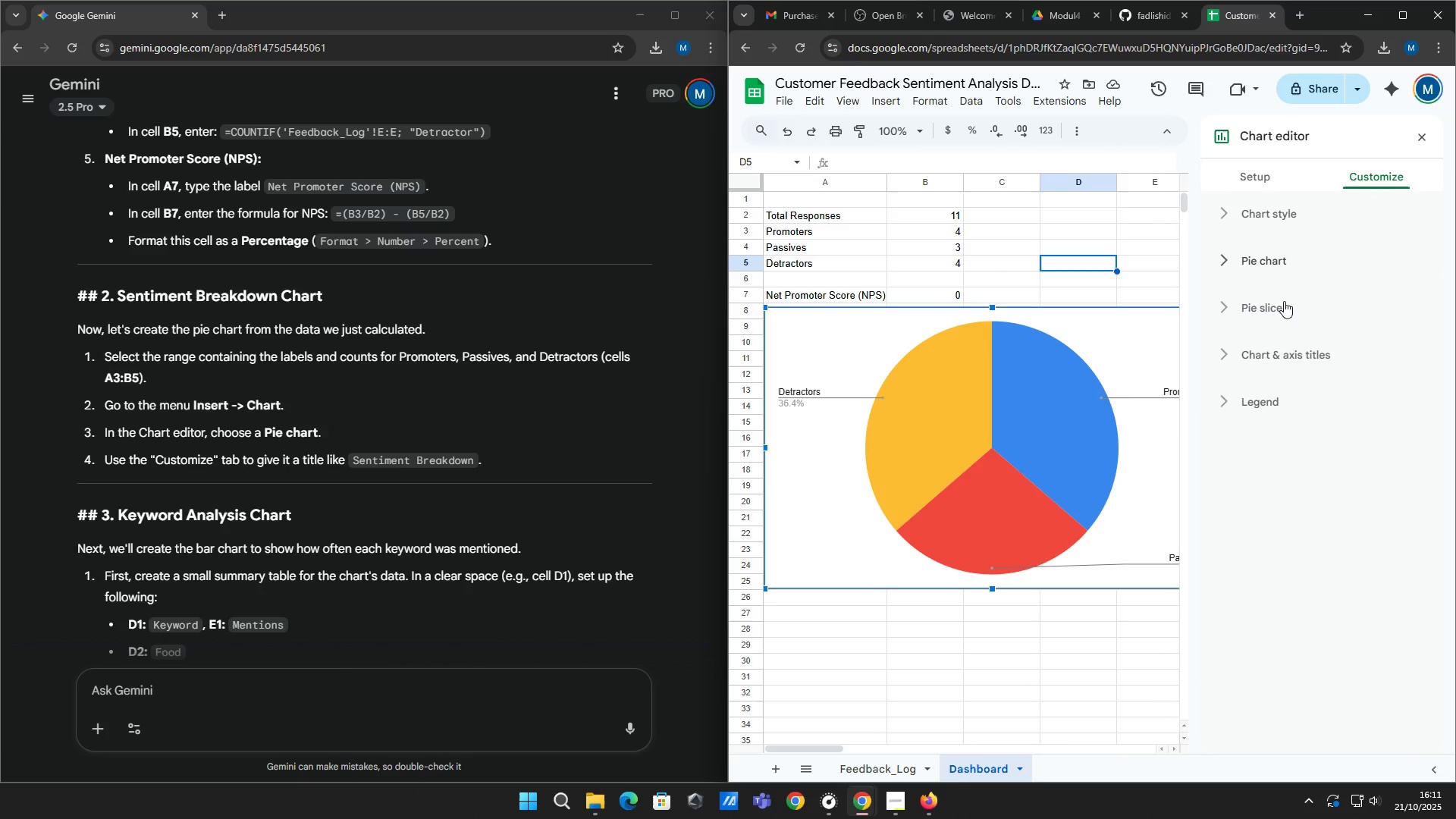 
left_click([1284, 301])
 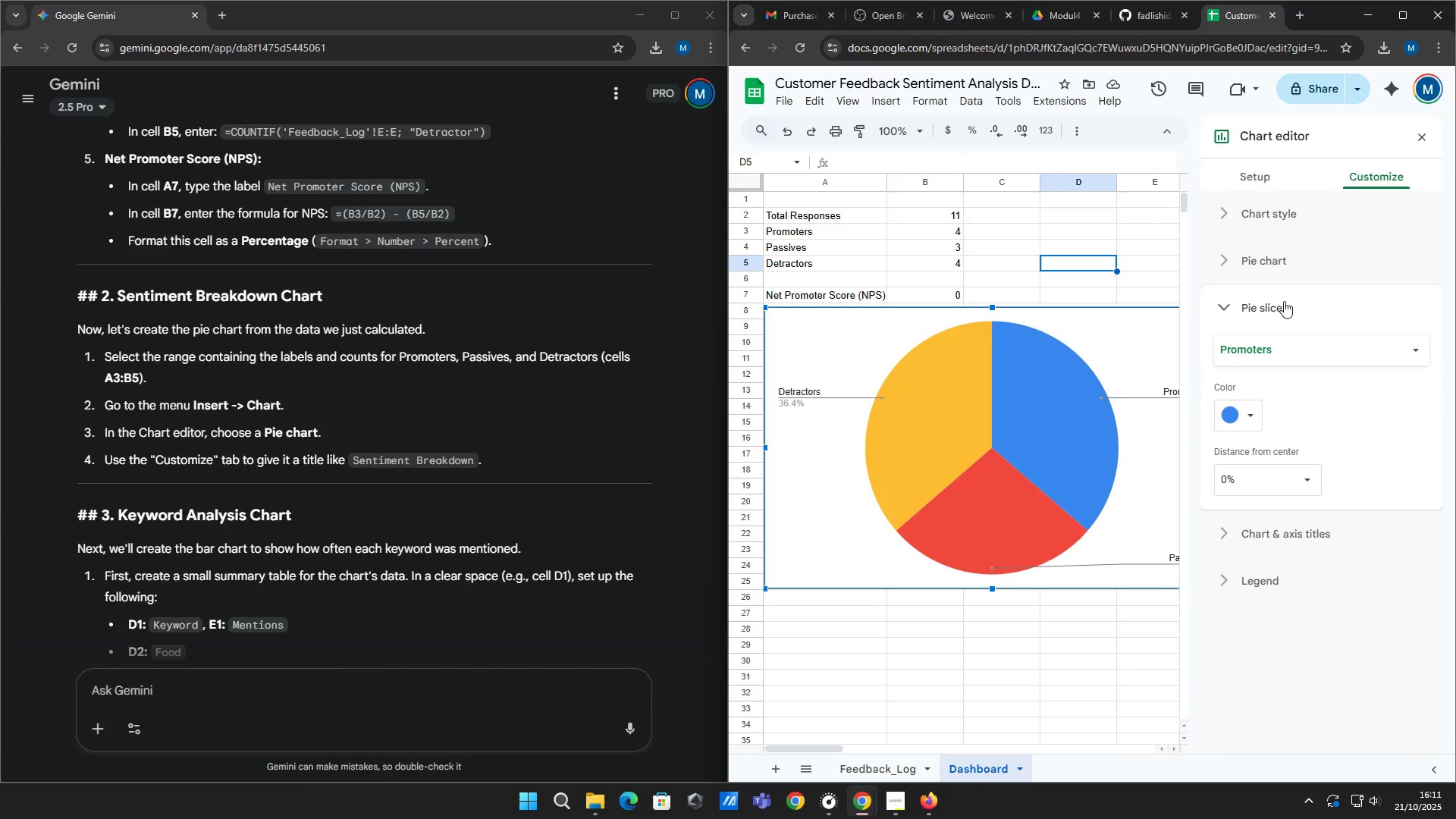 
left_click([1284, 301])
 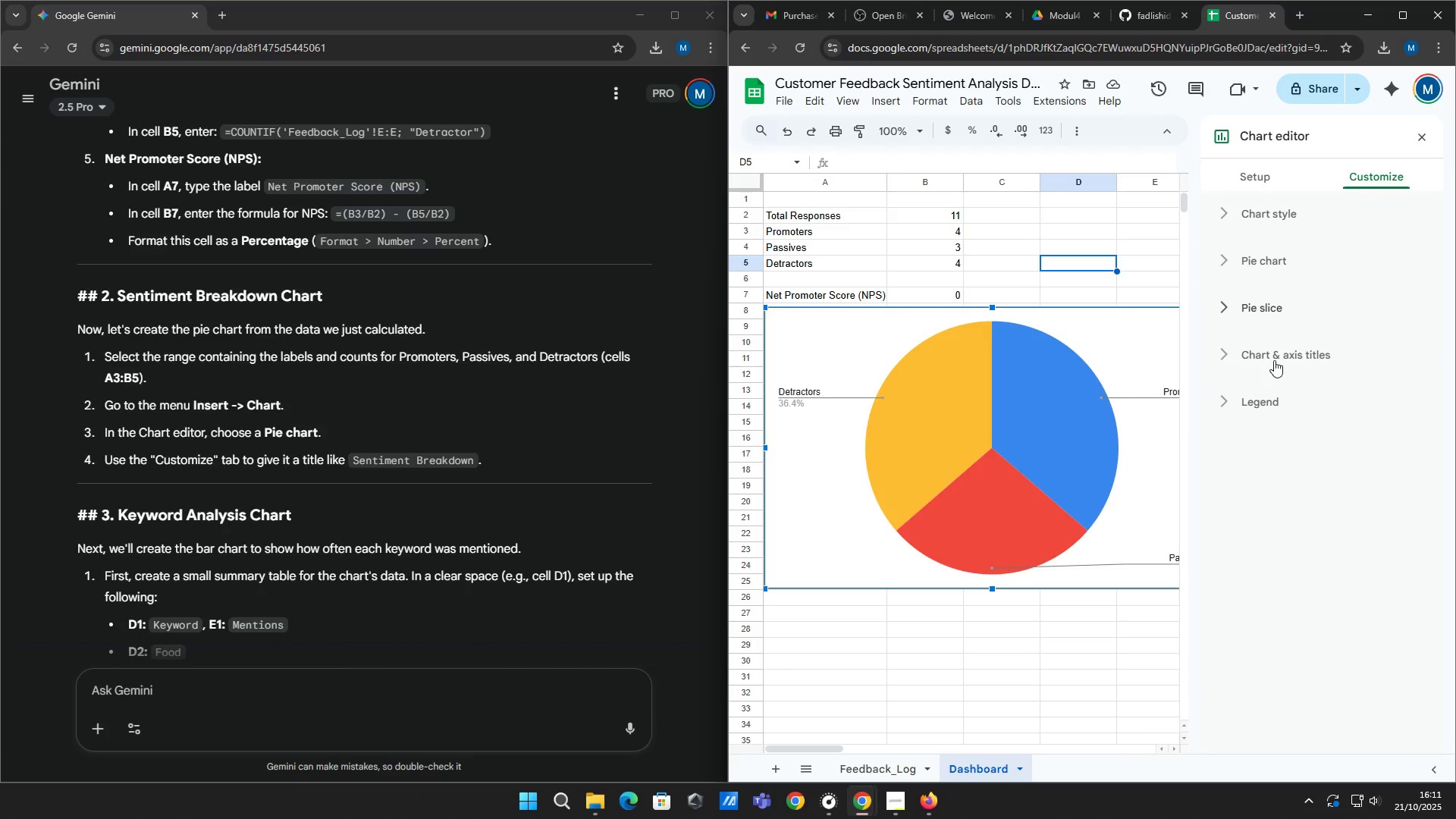 
left_click([1274, 360])
 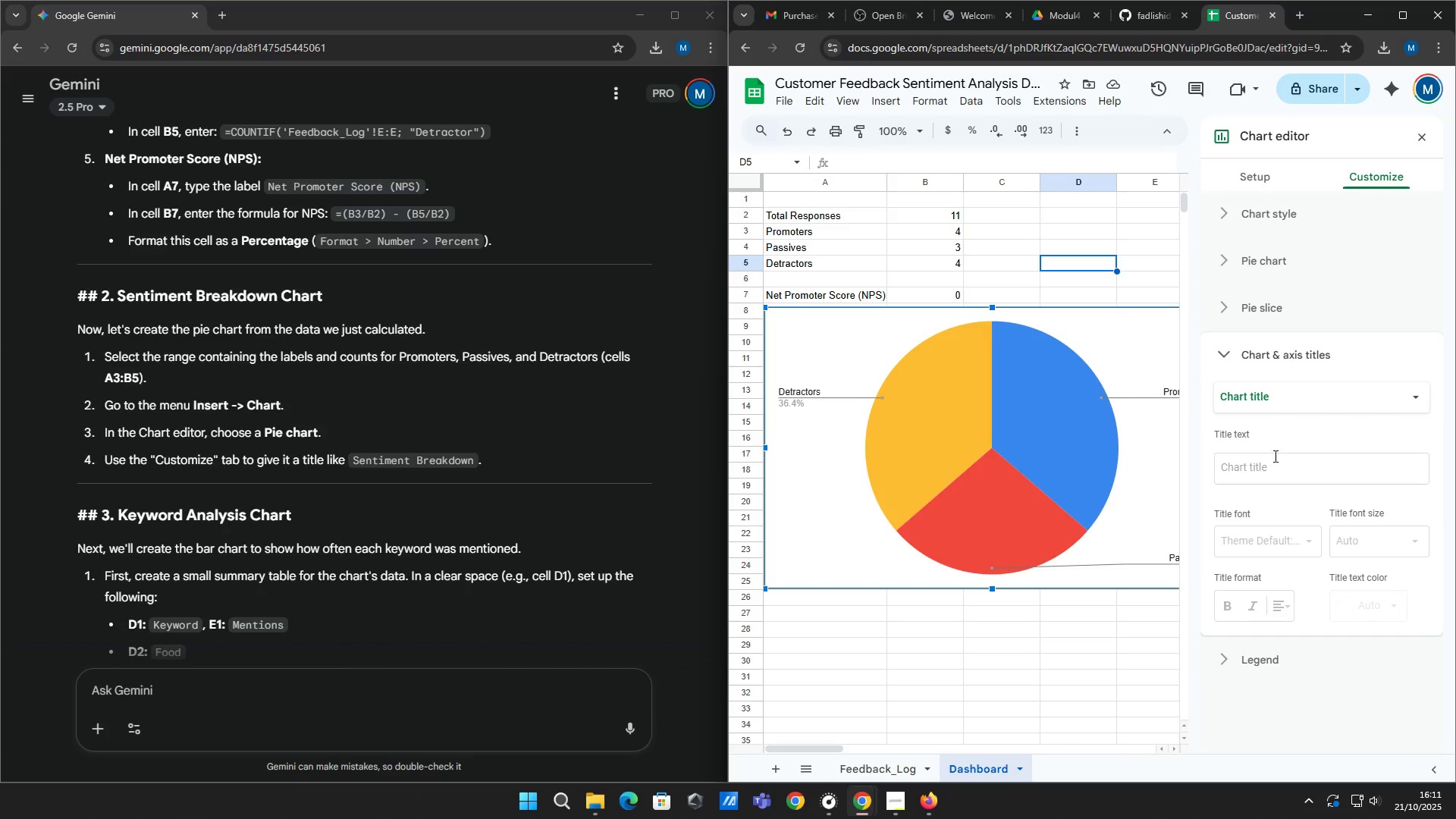 
left_click([1273, 460])
 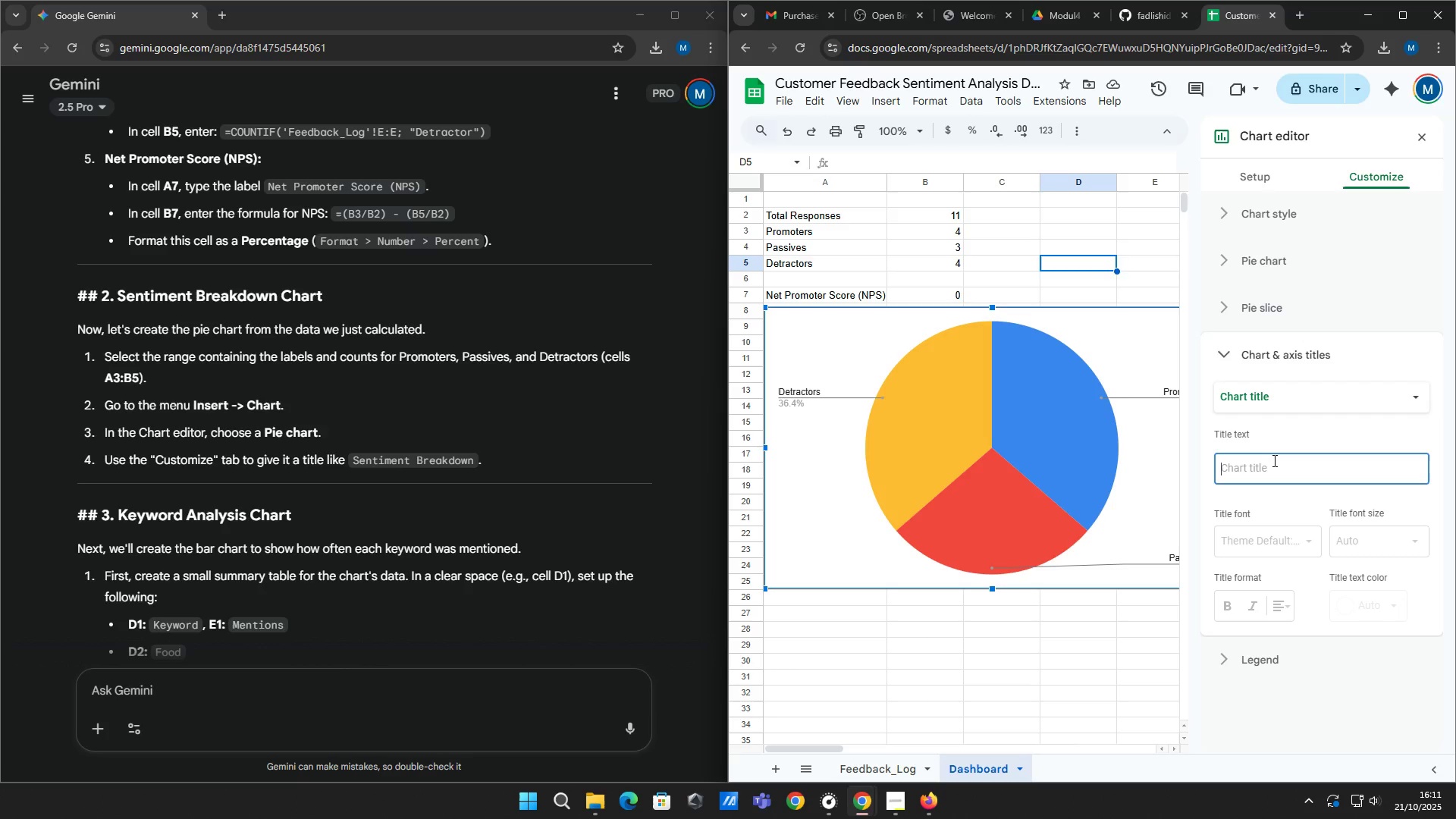 
type(Sentiment Breakdown)
 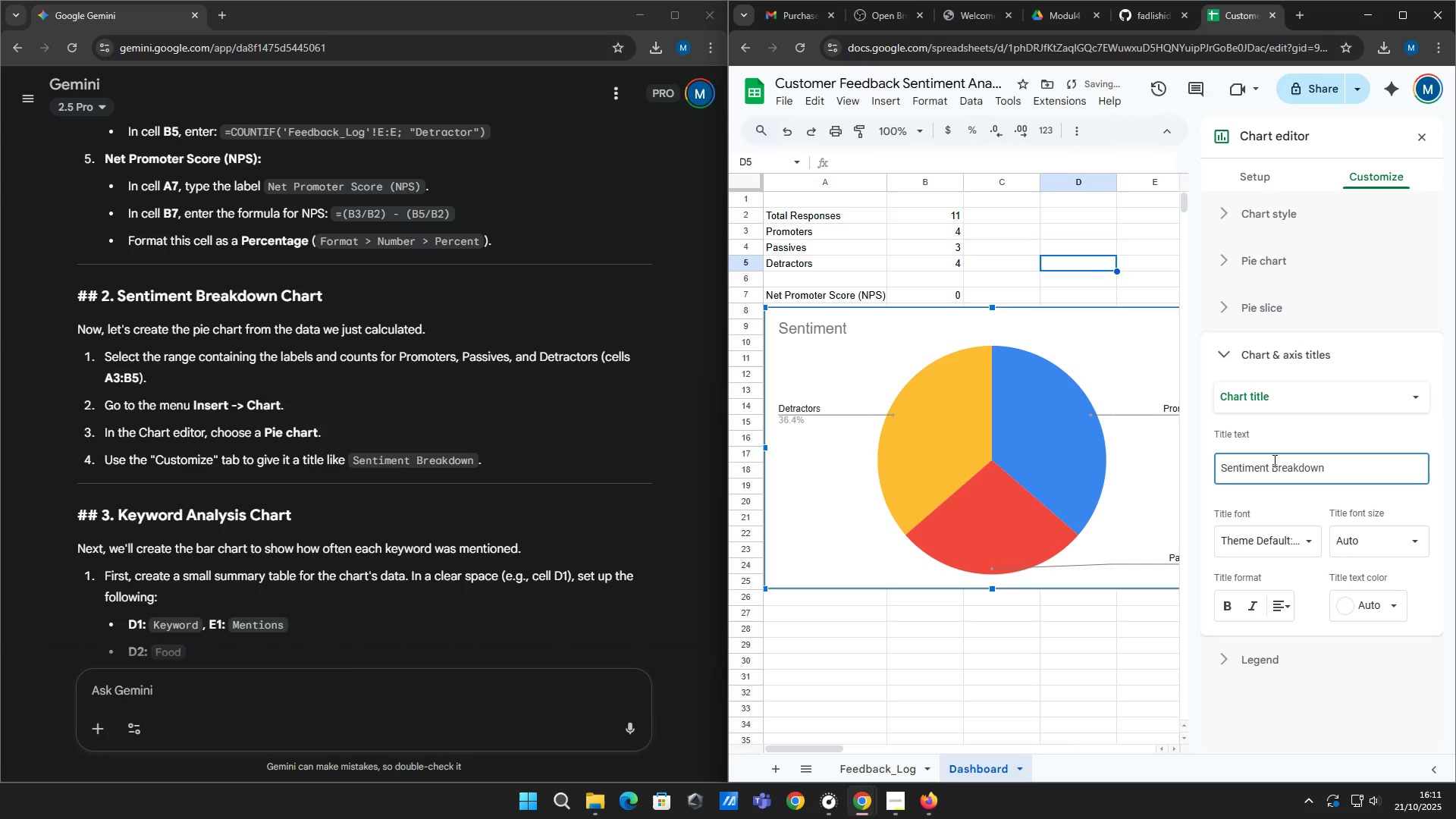 
key(Enter)
 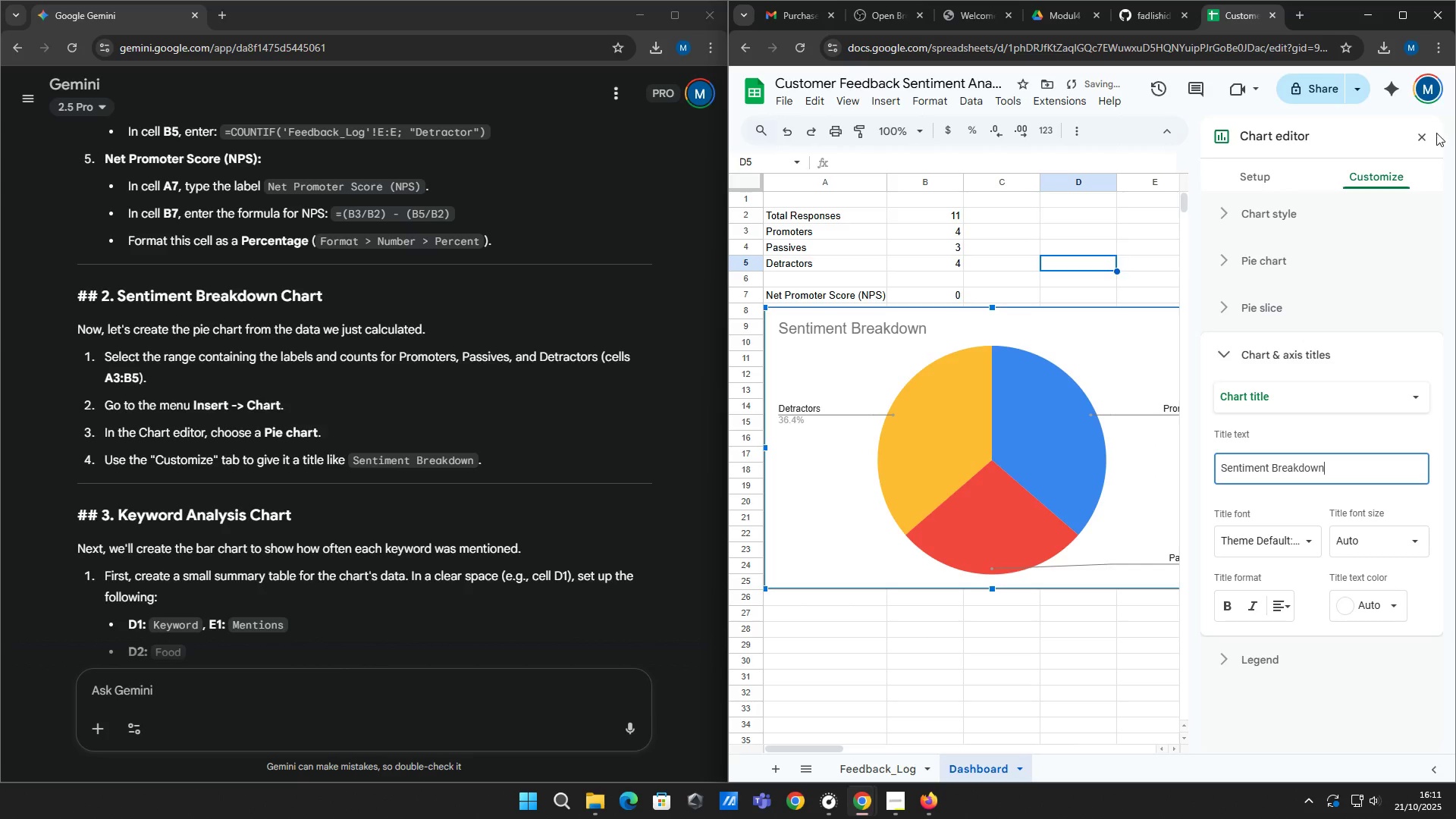 
left_click([1424, 140])
 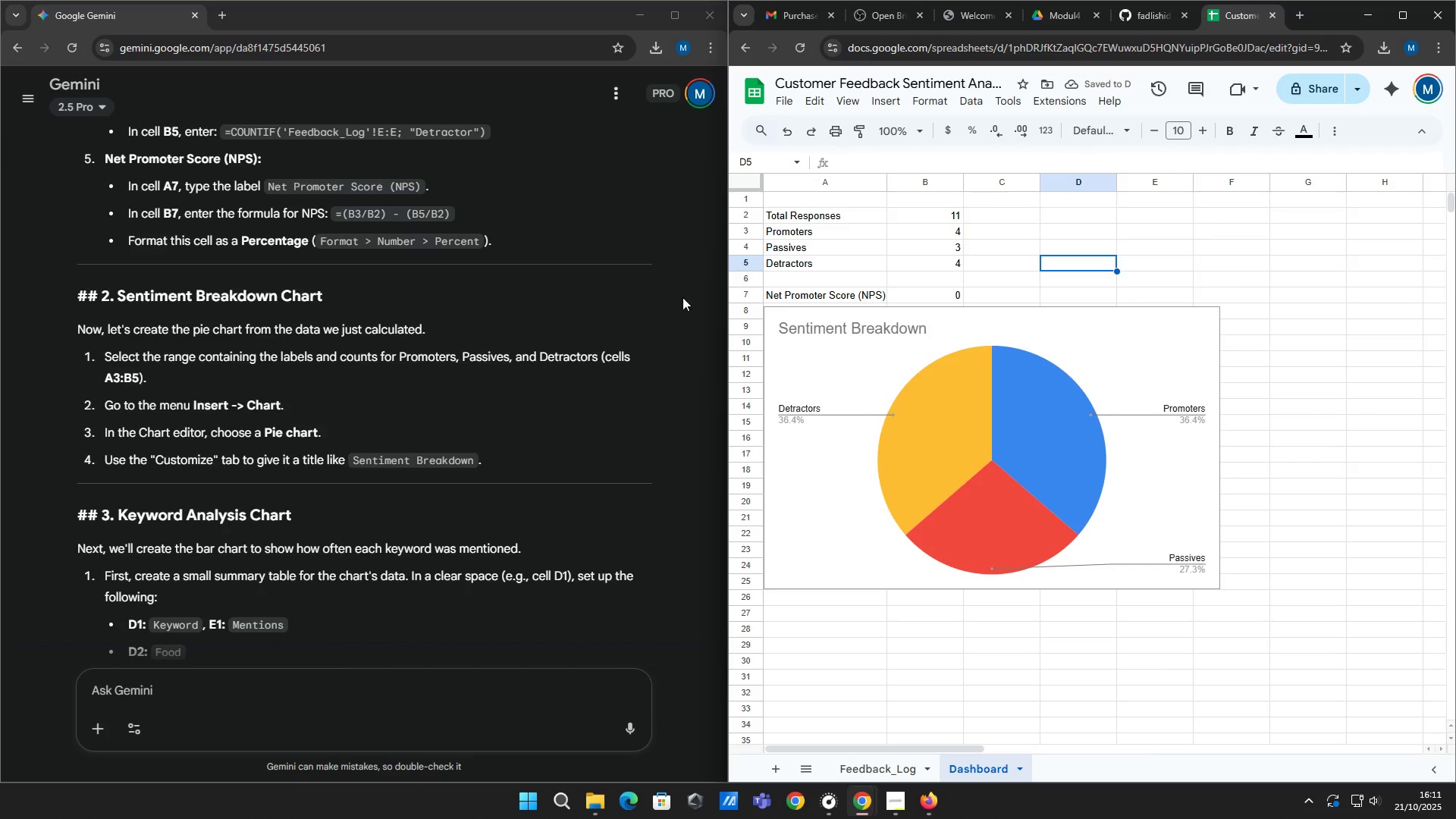 
scroll: coordinate [551, 331], scroll_direction: down, amount: 2.0
 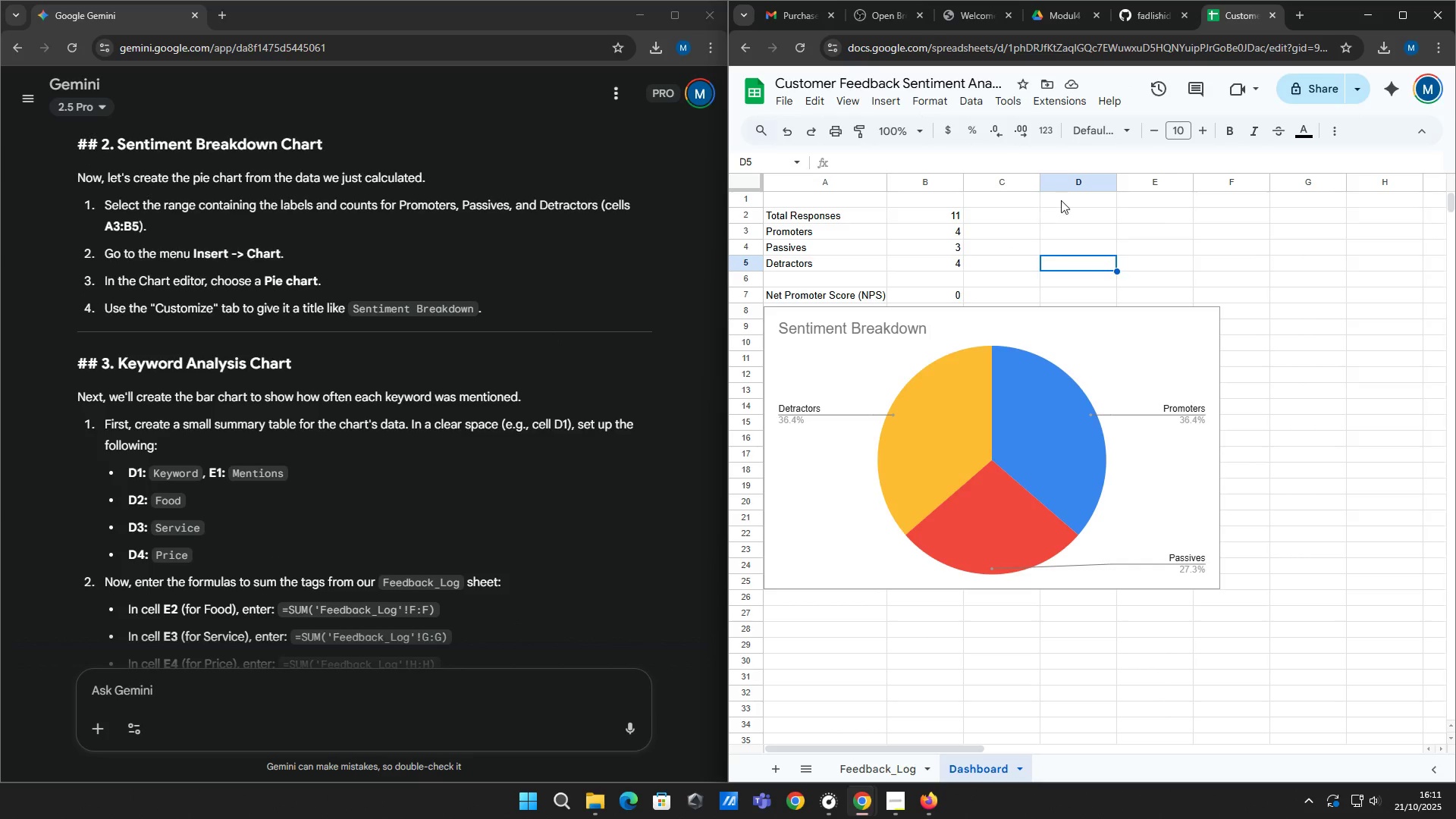 
left_click([1068, 198])
 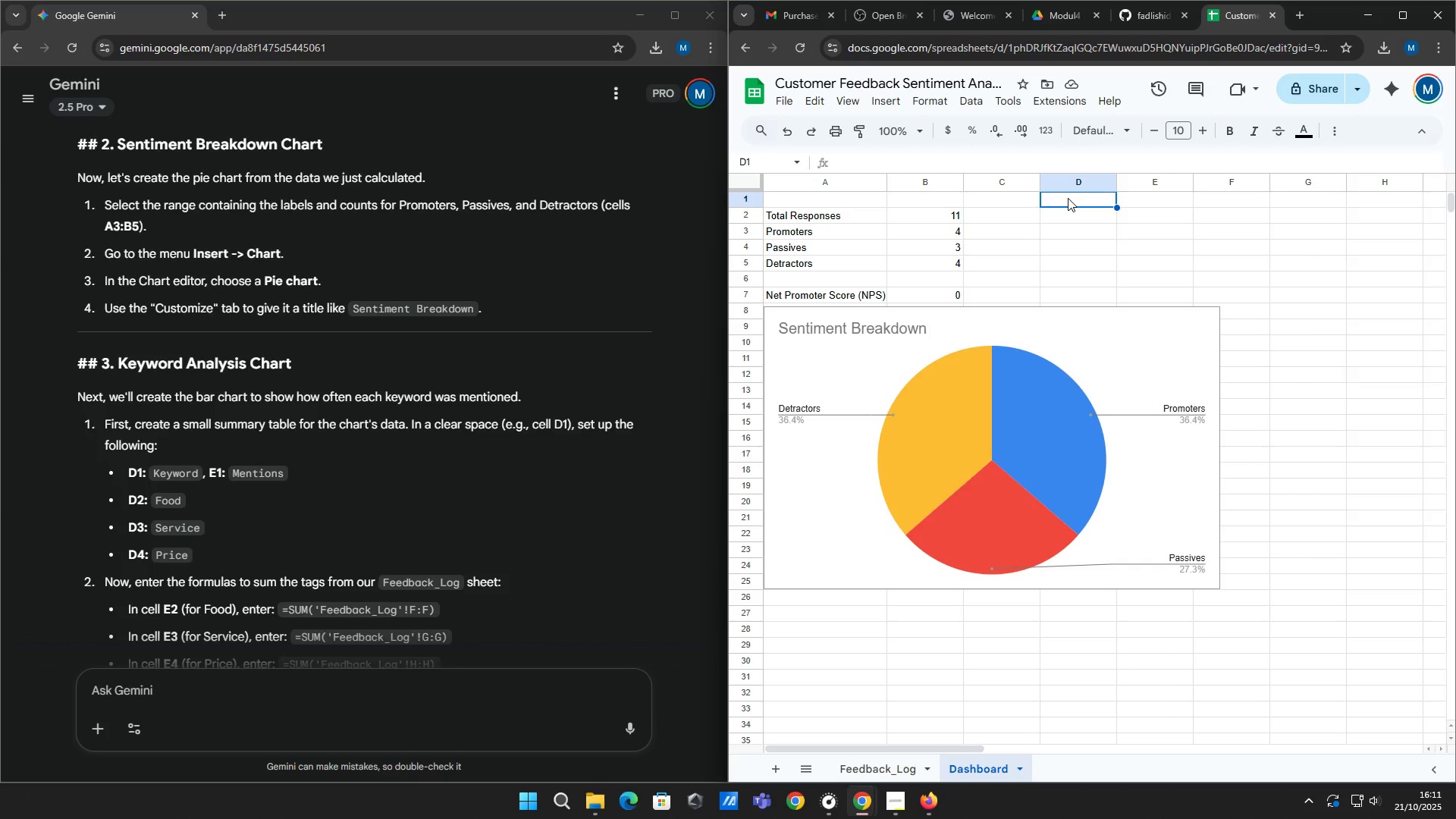 
type(Keyword)
key(Tab)
type(Mentions)
 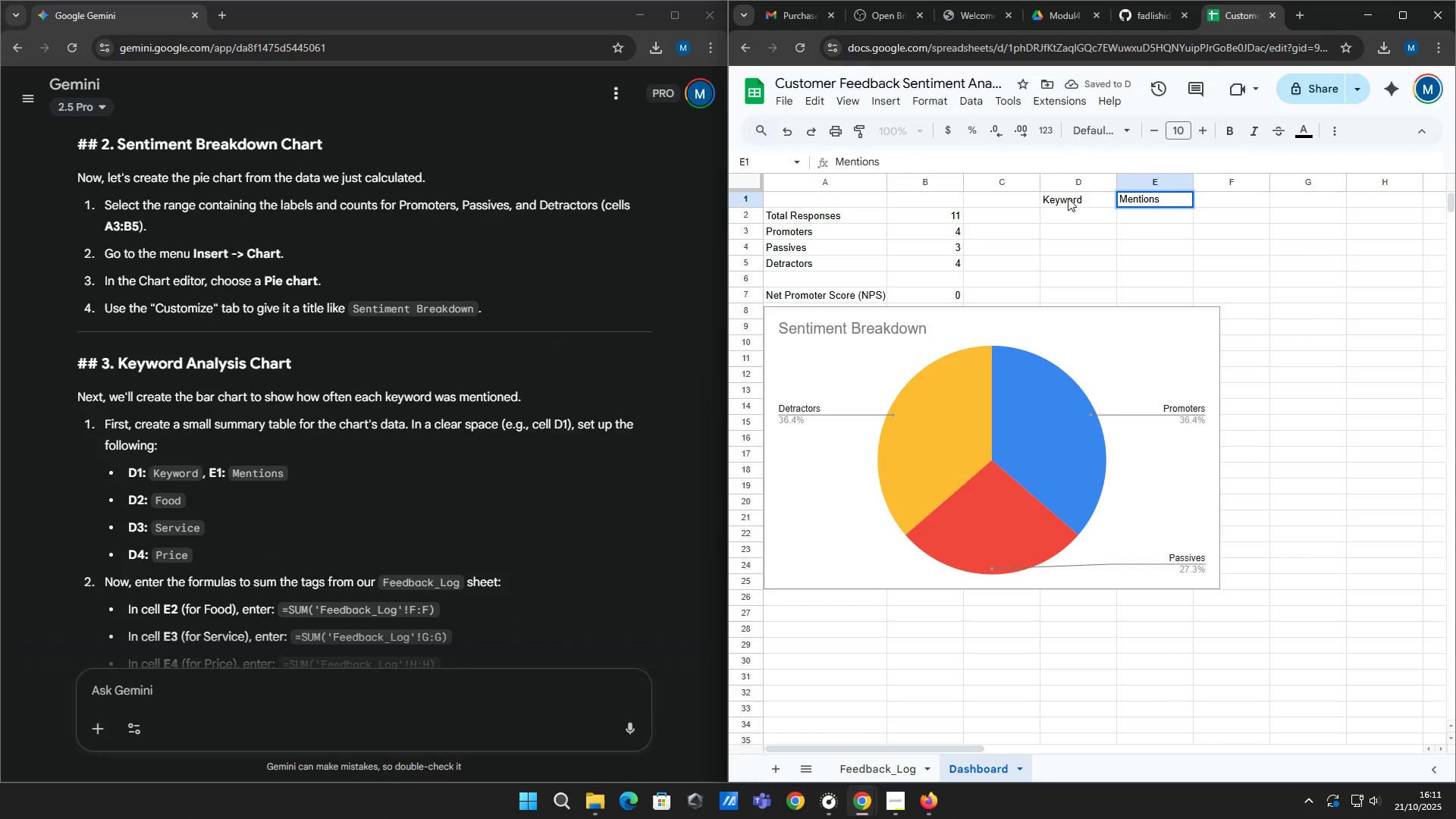 
key(ArrowDown)
 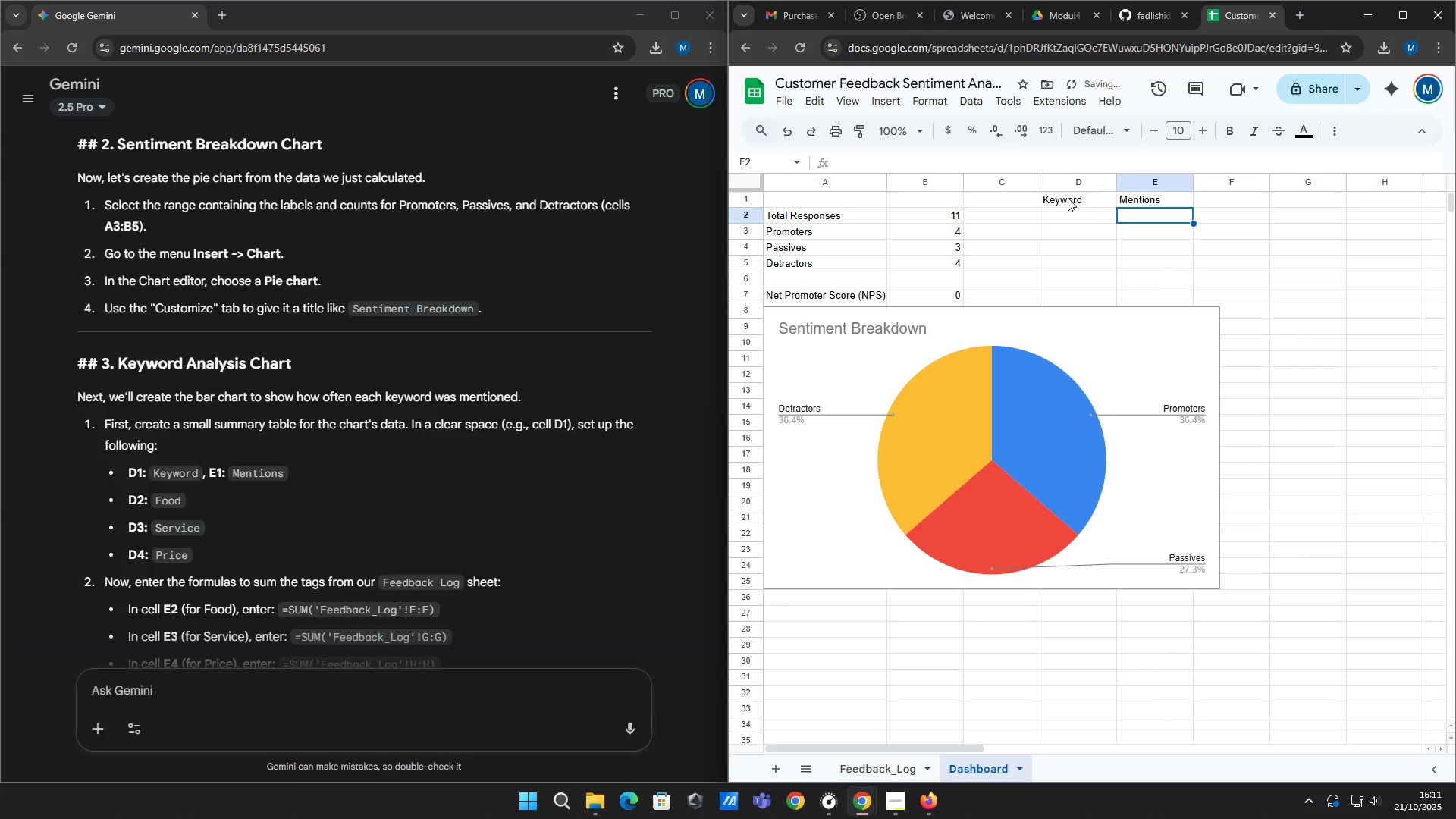 
key(ArrowLeft)
 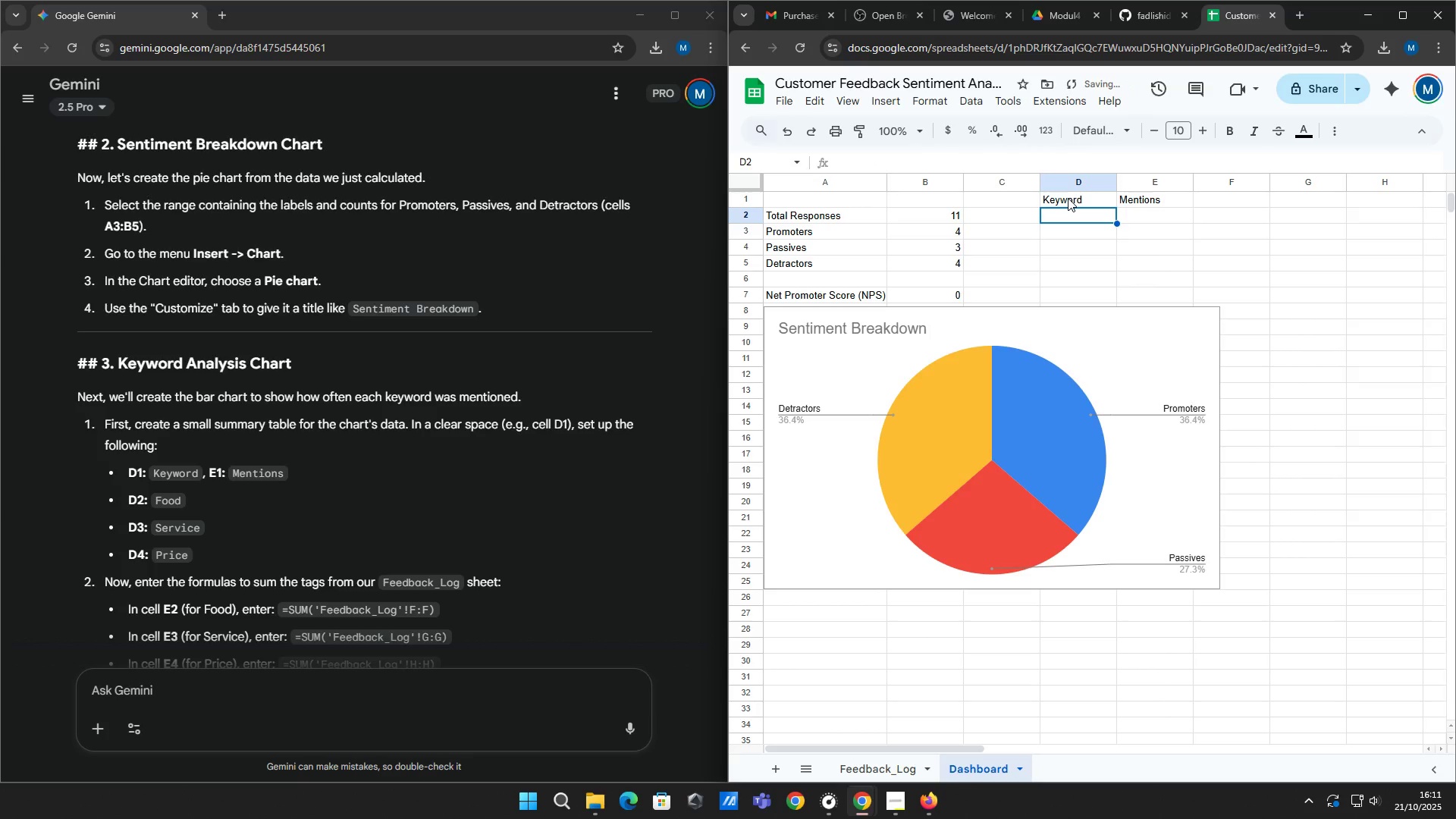 
type(Food)
 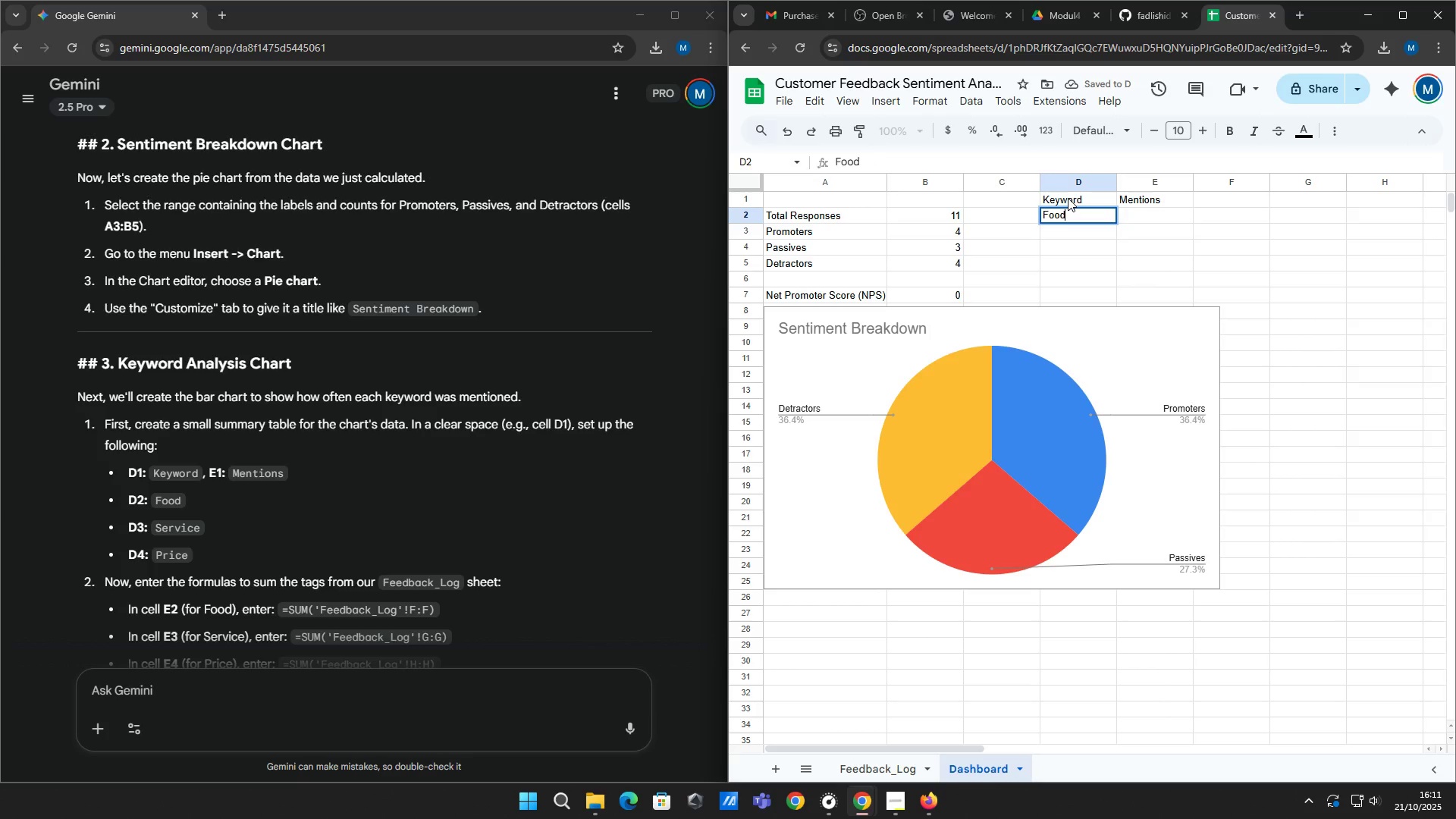 
key(ArrowDown)
 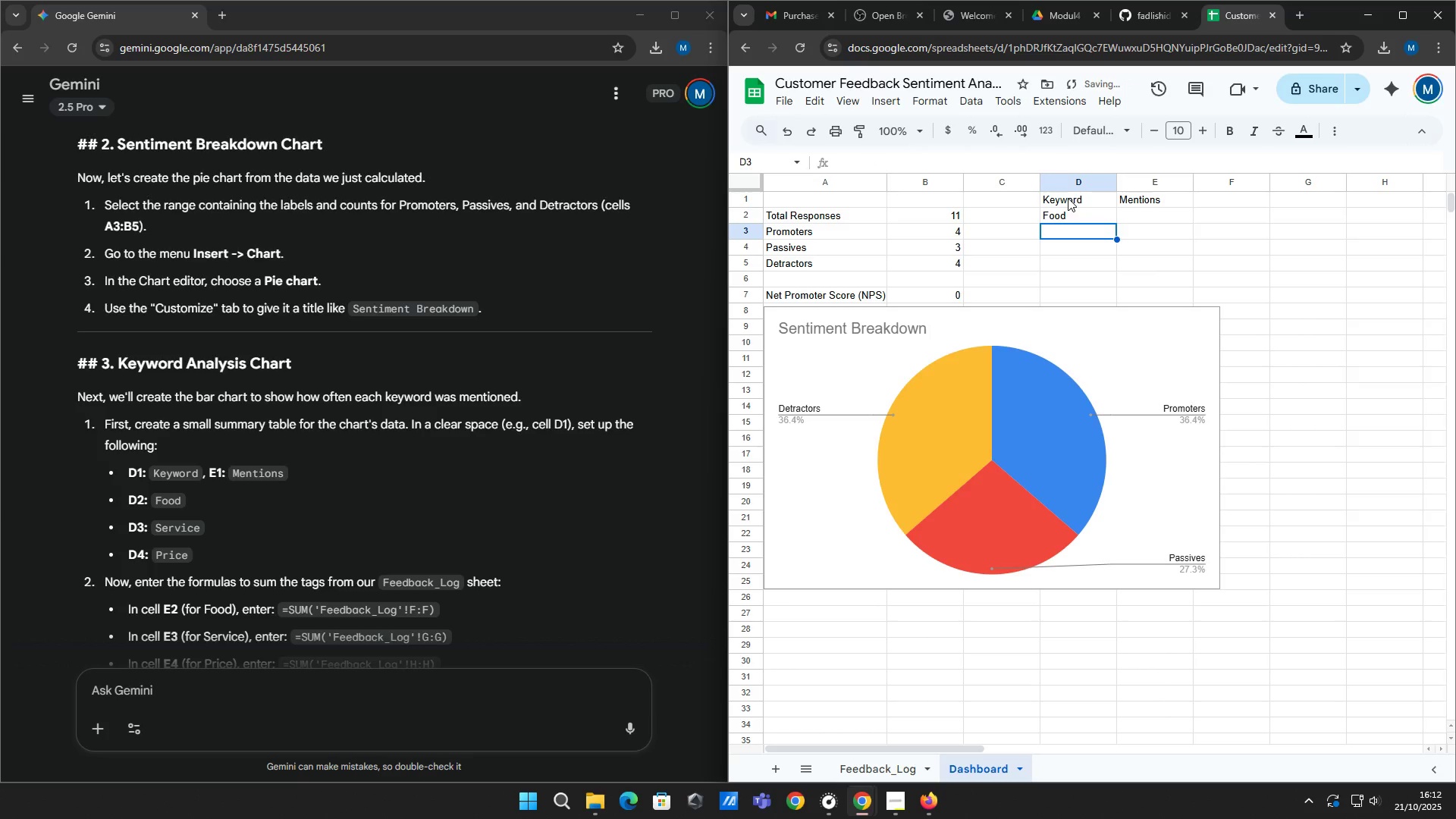 
type(Service)
 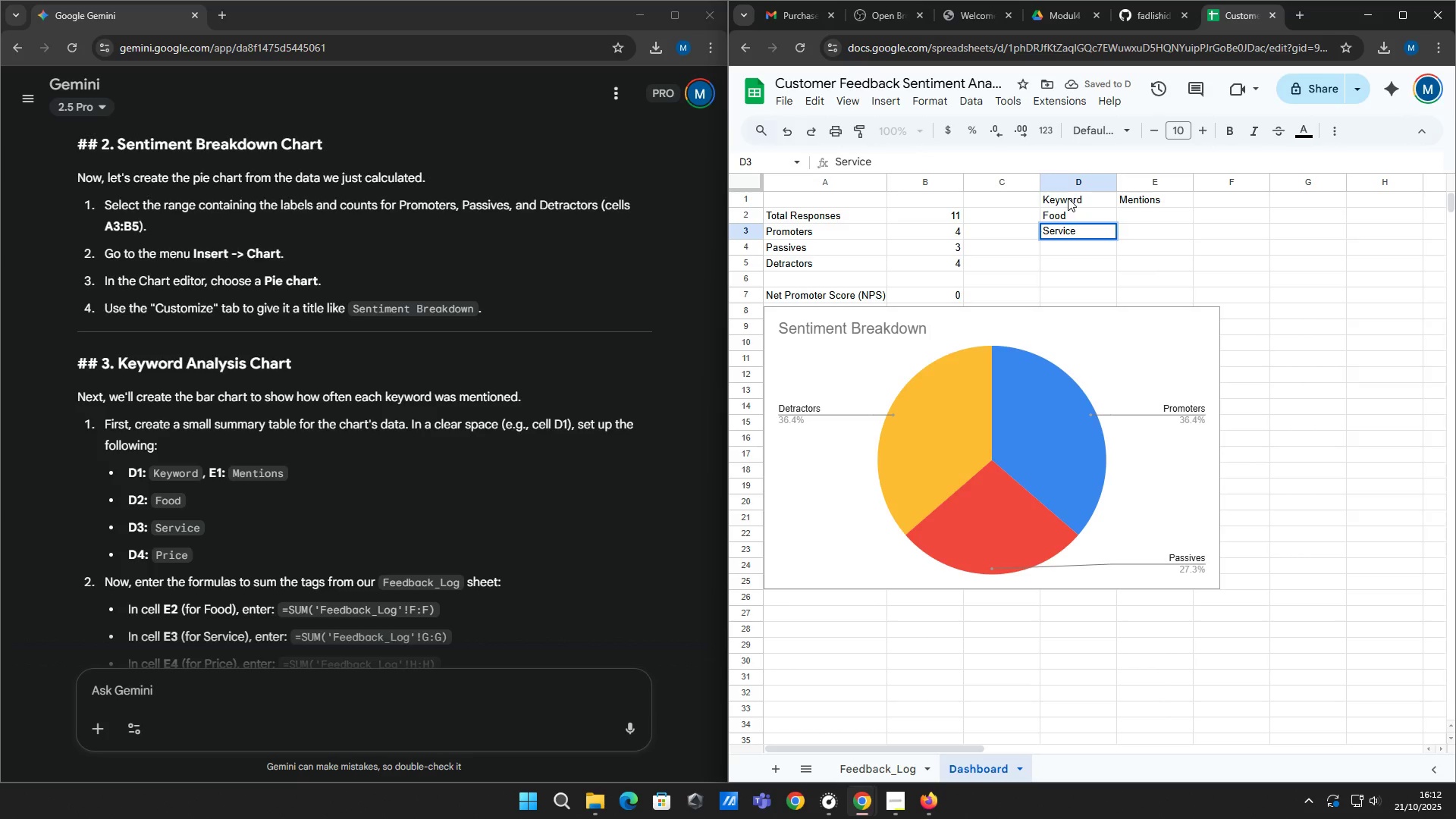 
key(Enter)
 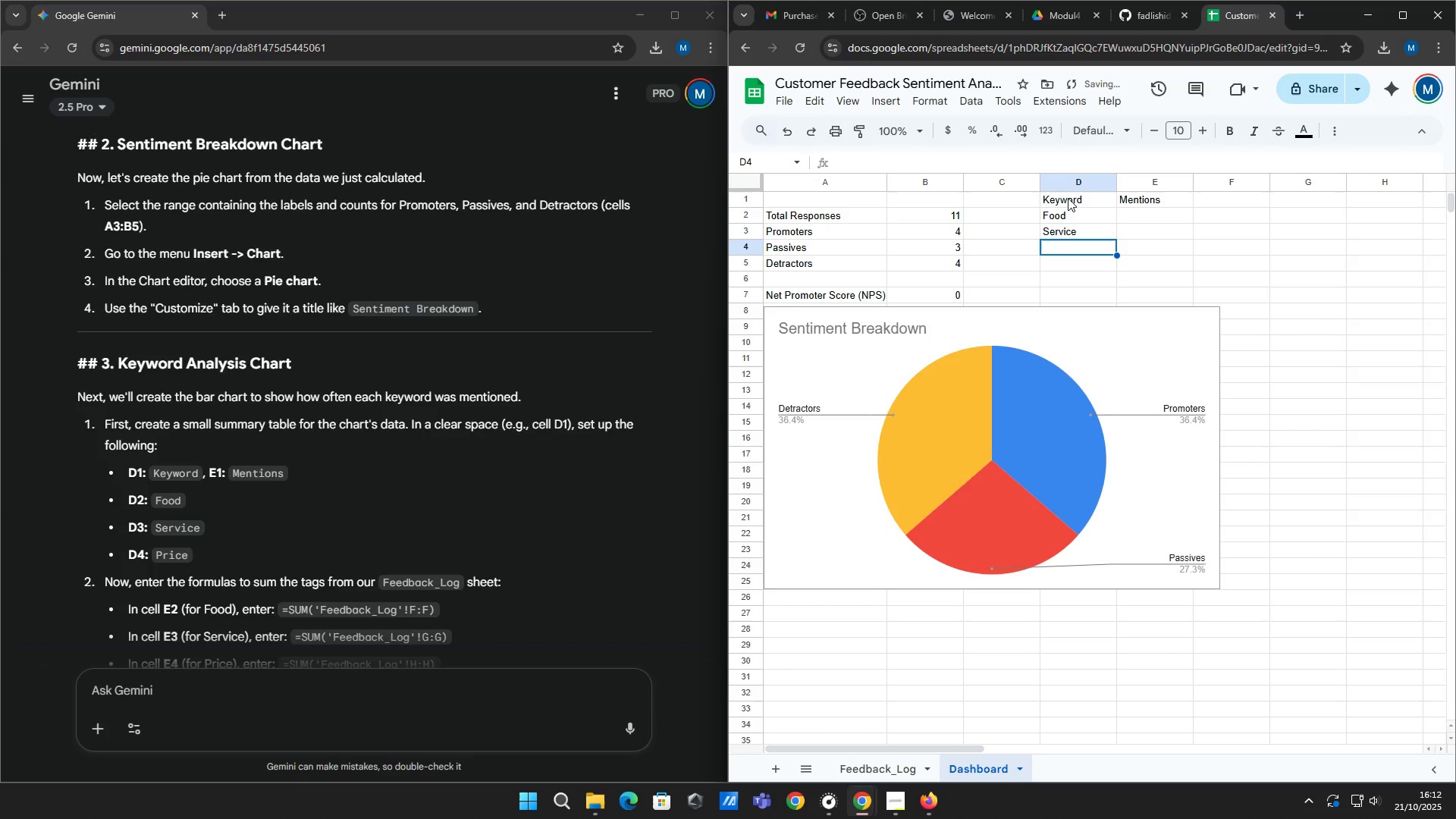 
type(Price)
 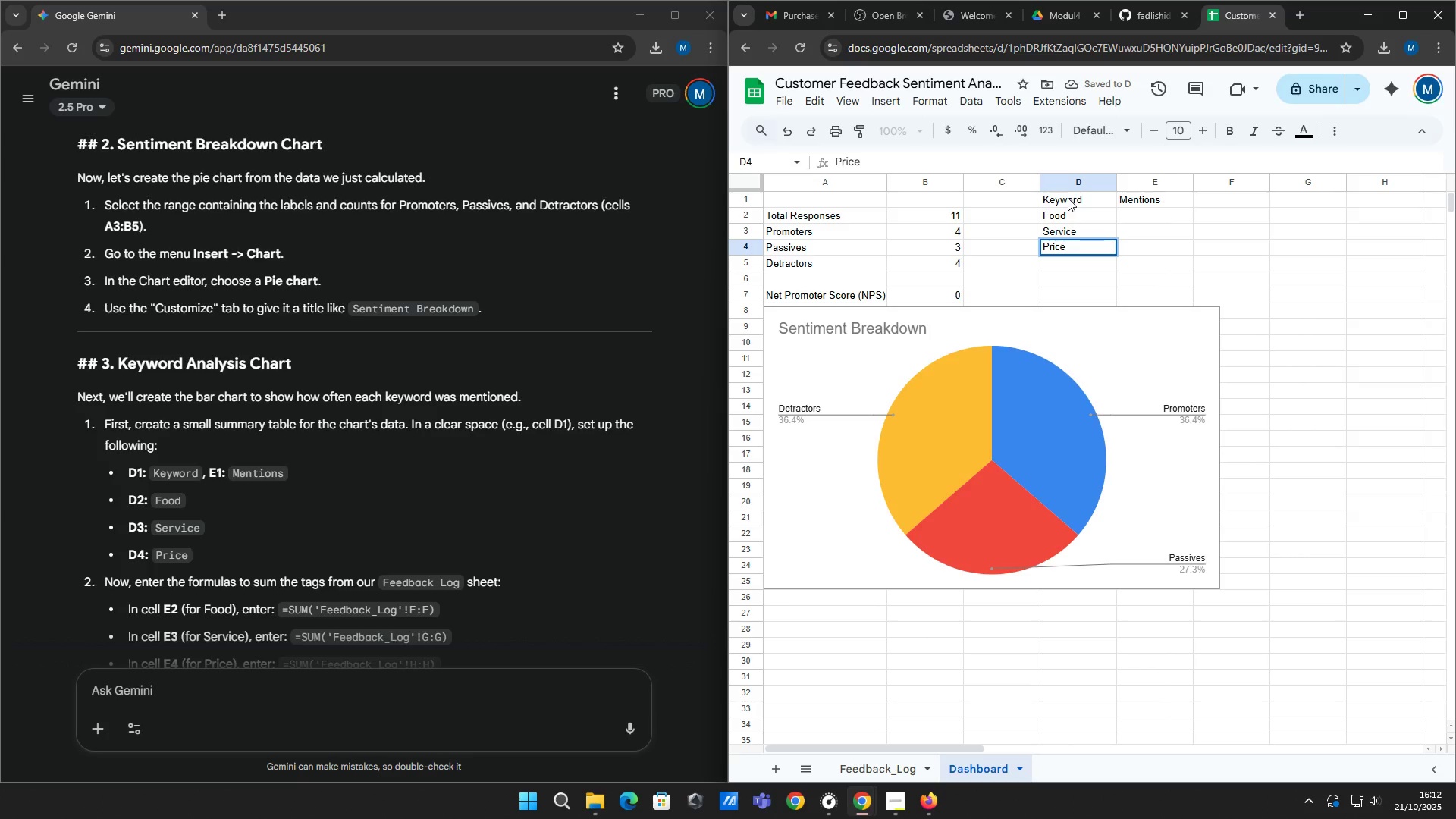 
key(Enter)
 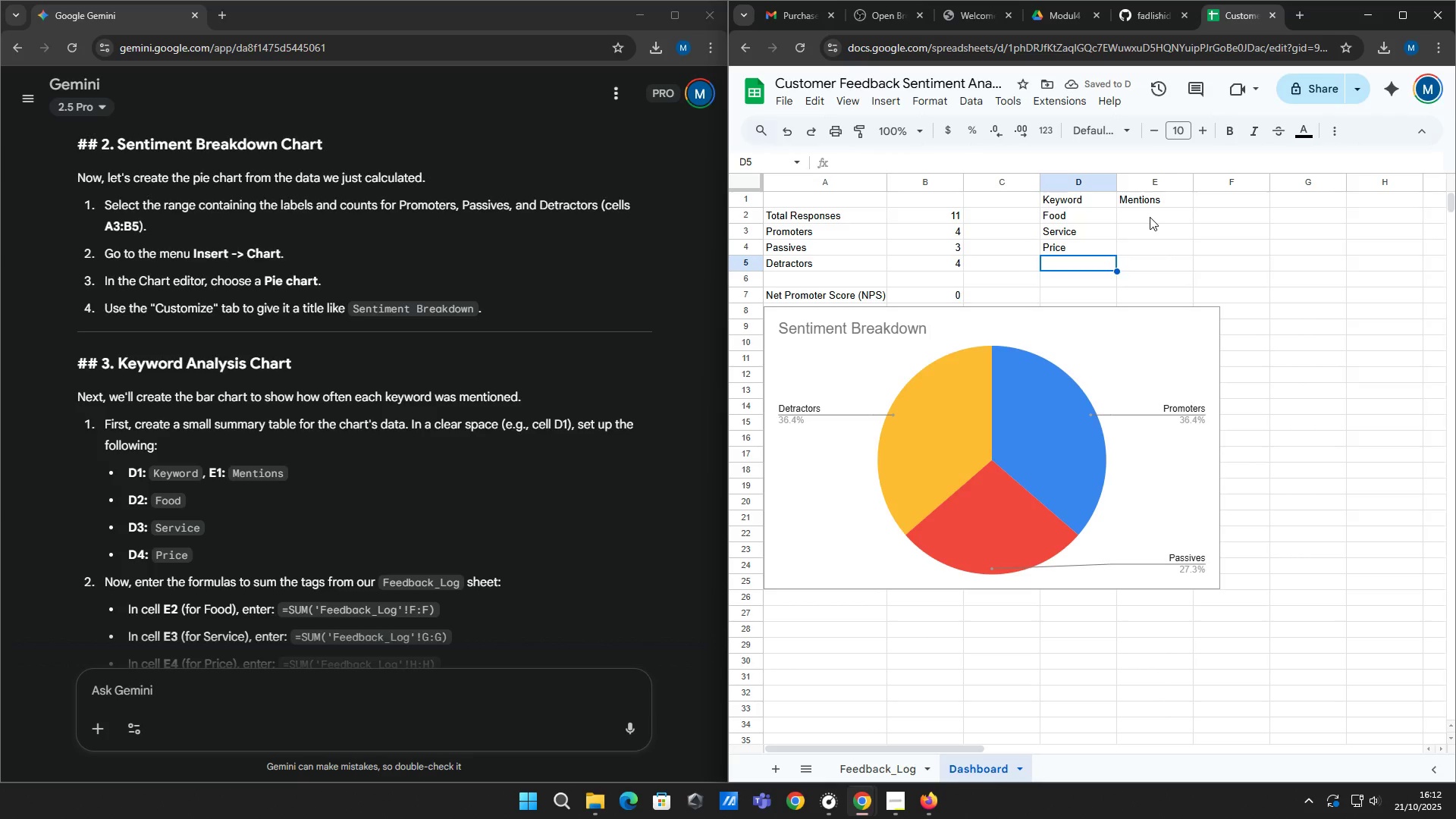 
left_click([1150, 217])
 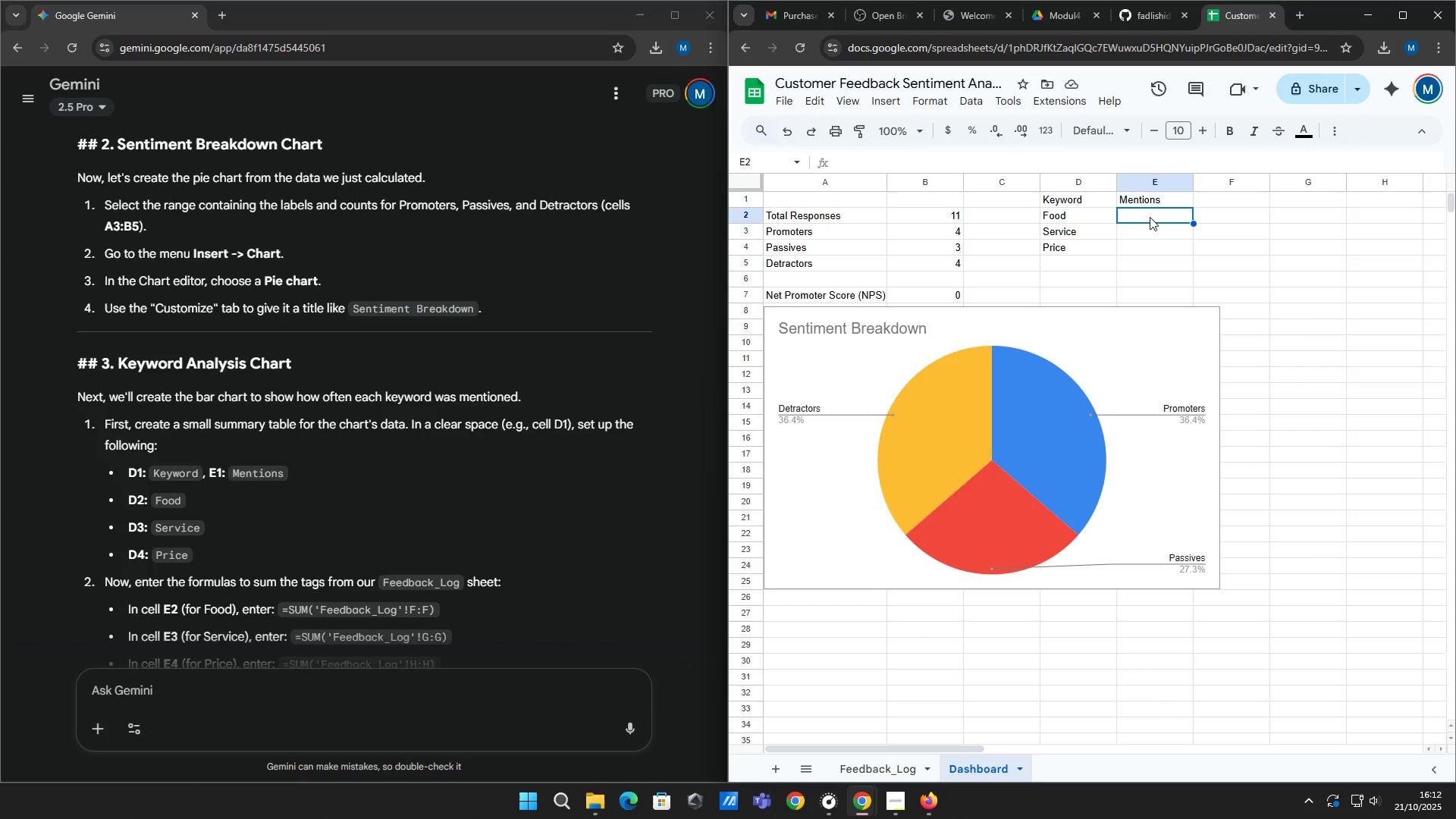 
type(=sum)
 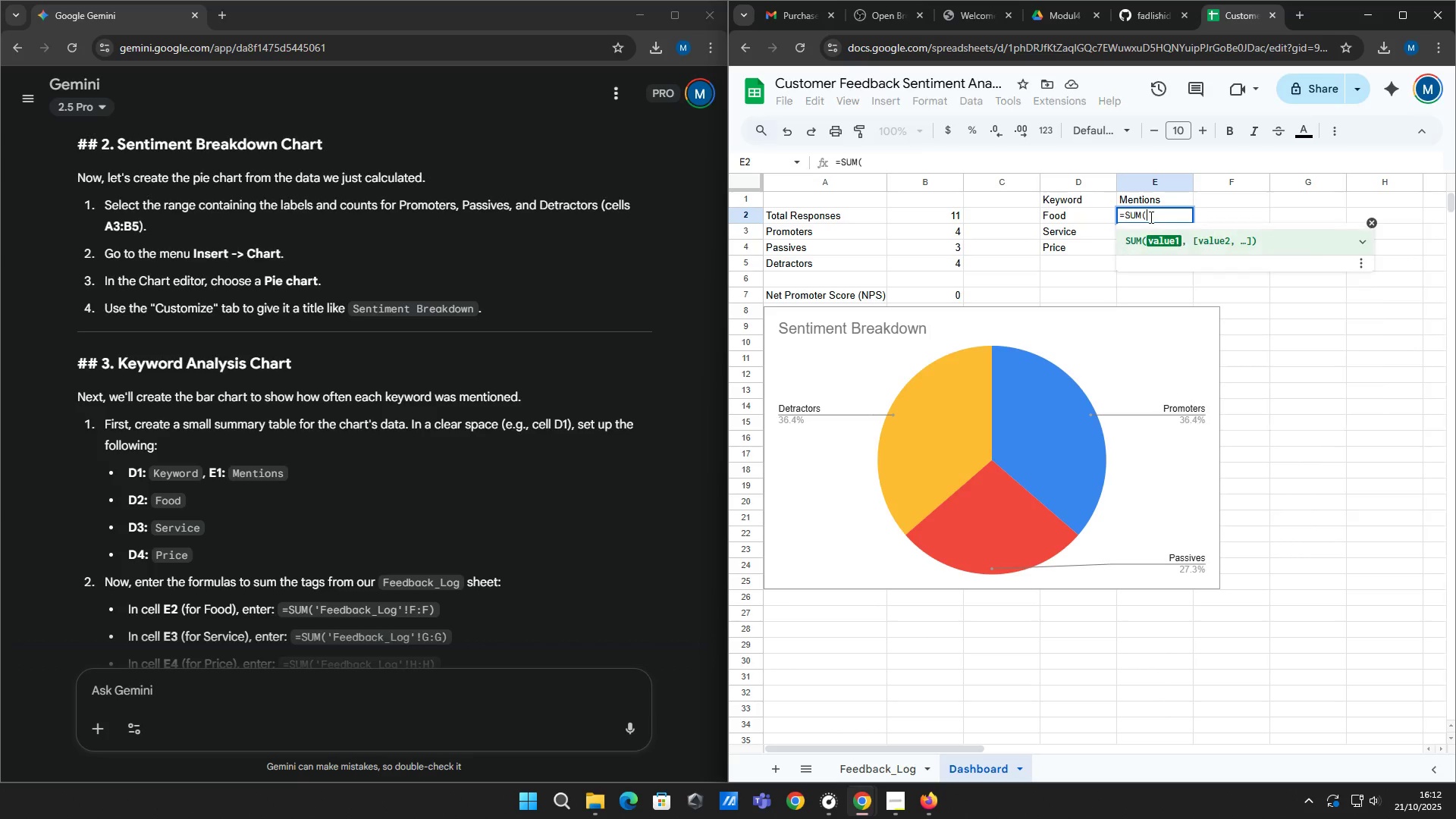 
key(Enter)
 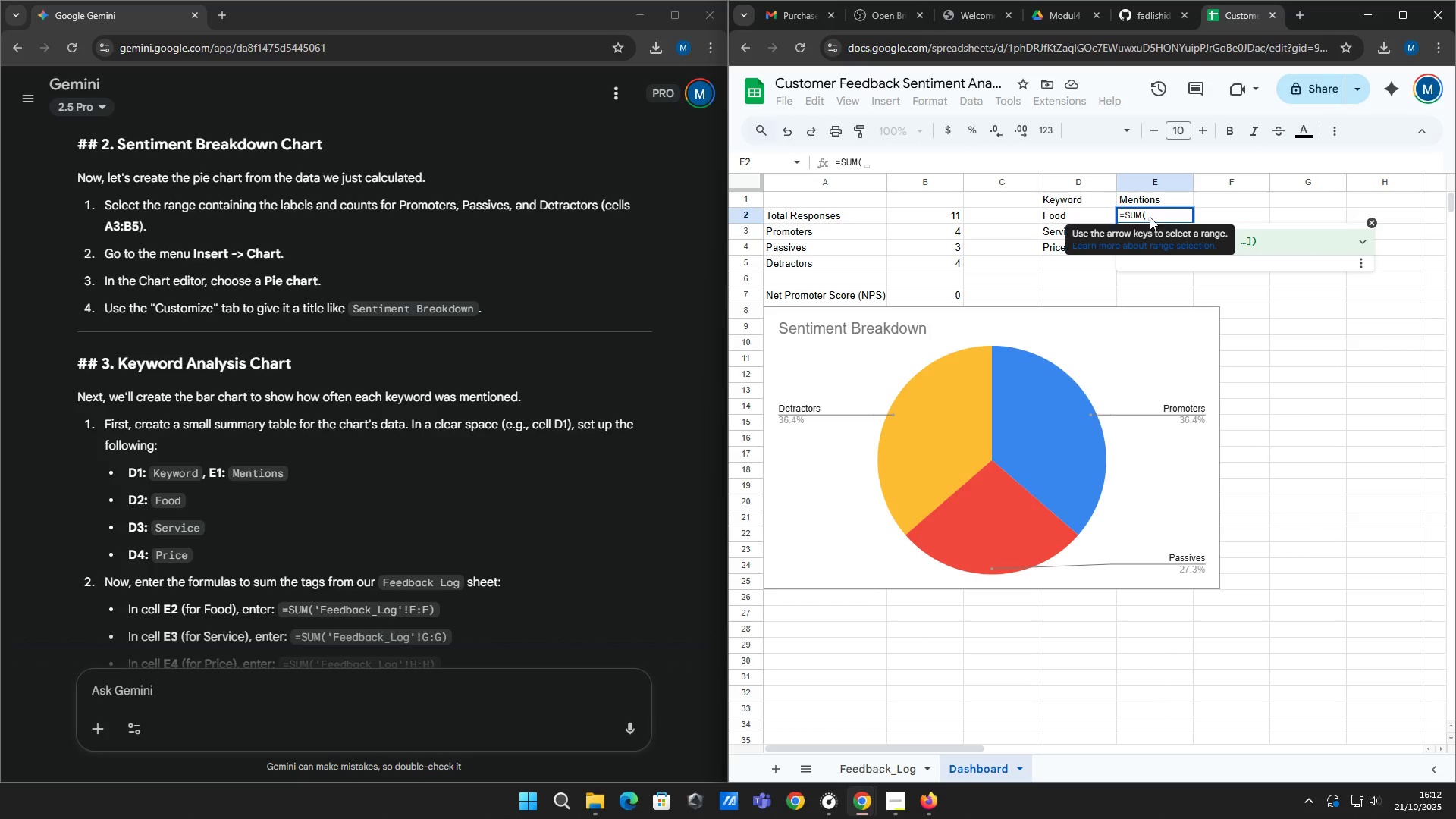 
type('Feedback_Log'!F:F))
 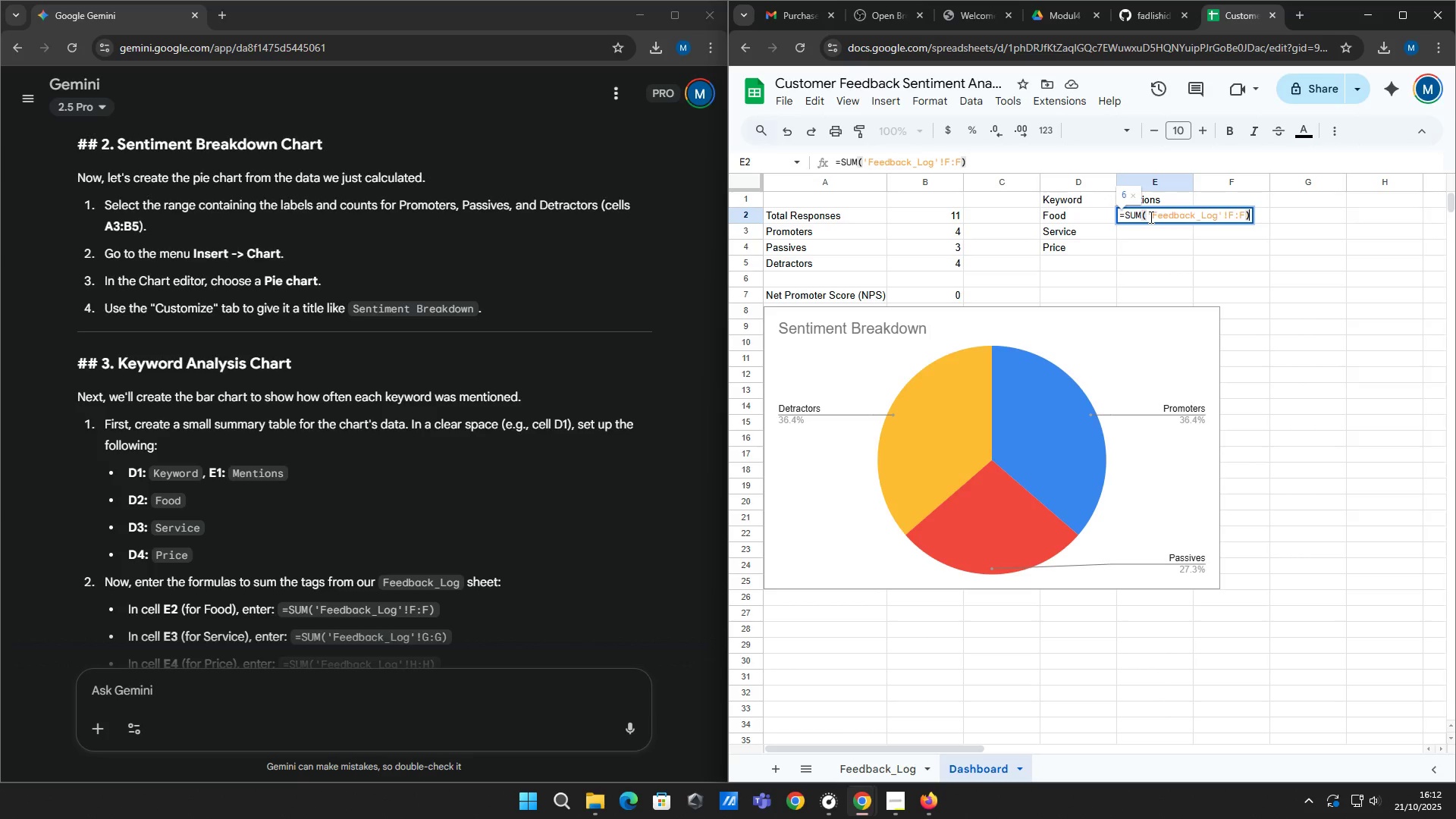 
key(Enter)
 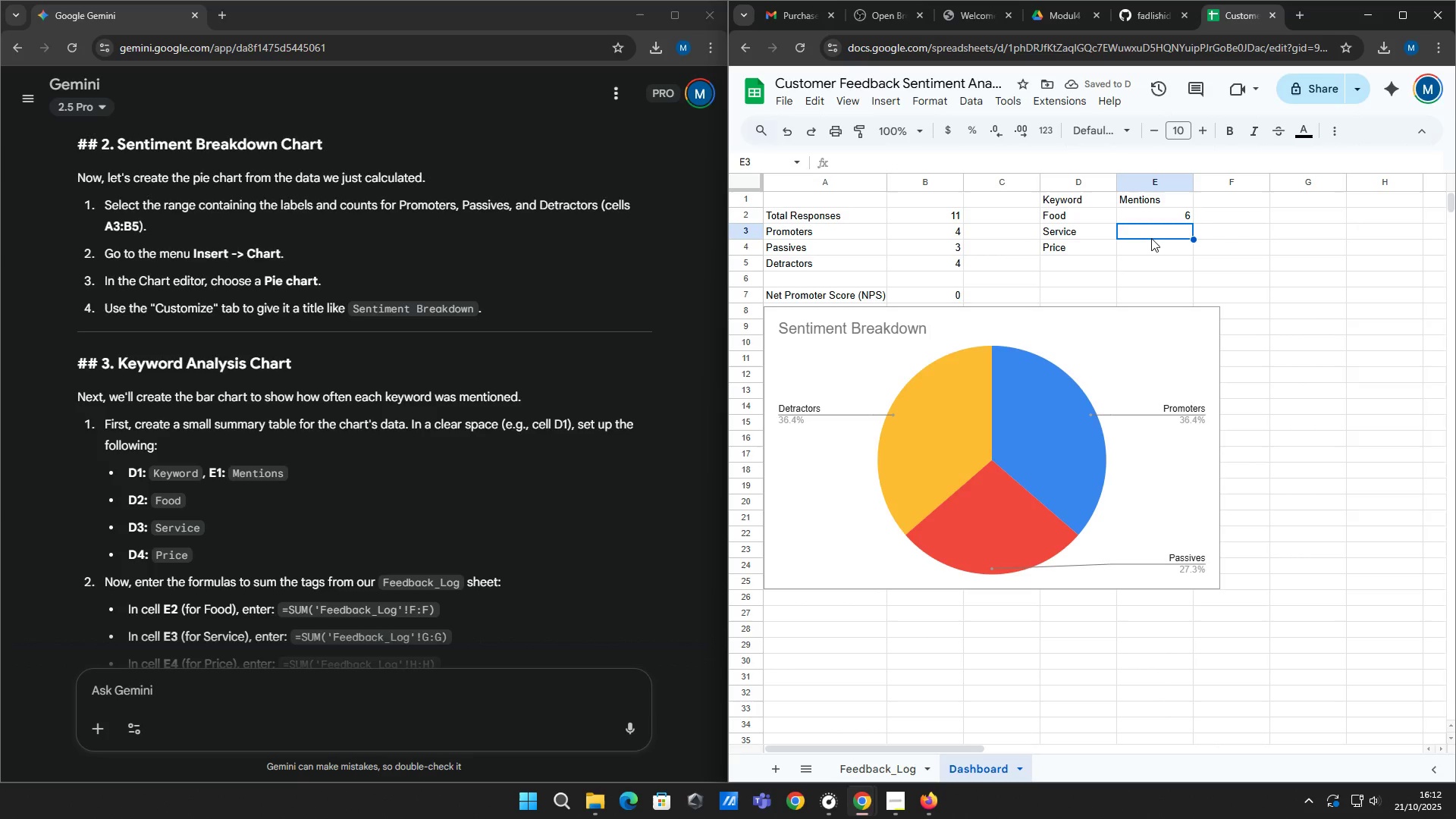 
scroll: coordinate [1151, 238], scroll_direction: down, amount: 1.0
 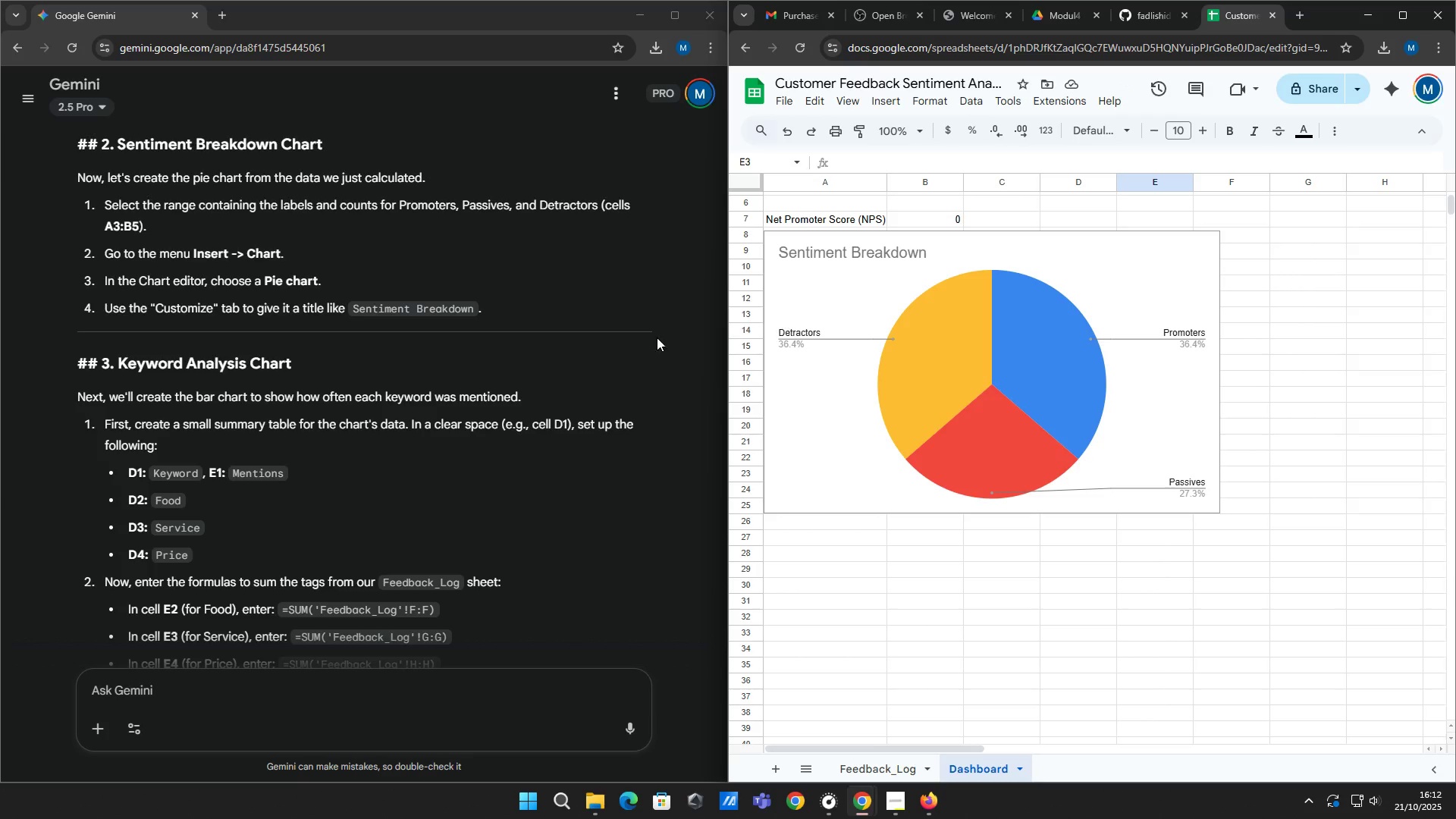 
scroll: coordinate [631, 365], scroll_direction: none, amount: 0.0
 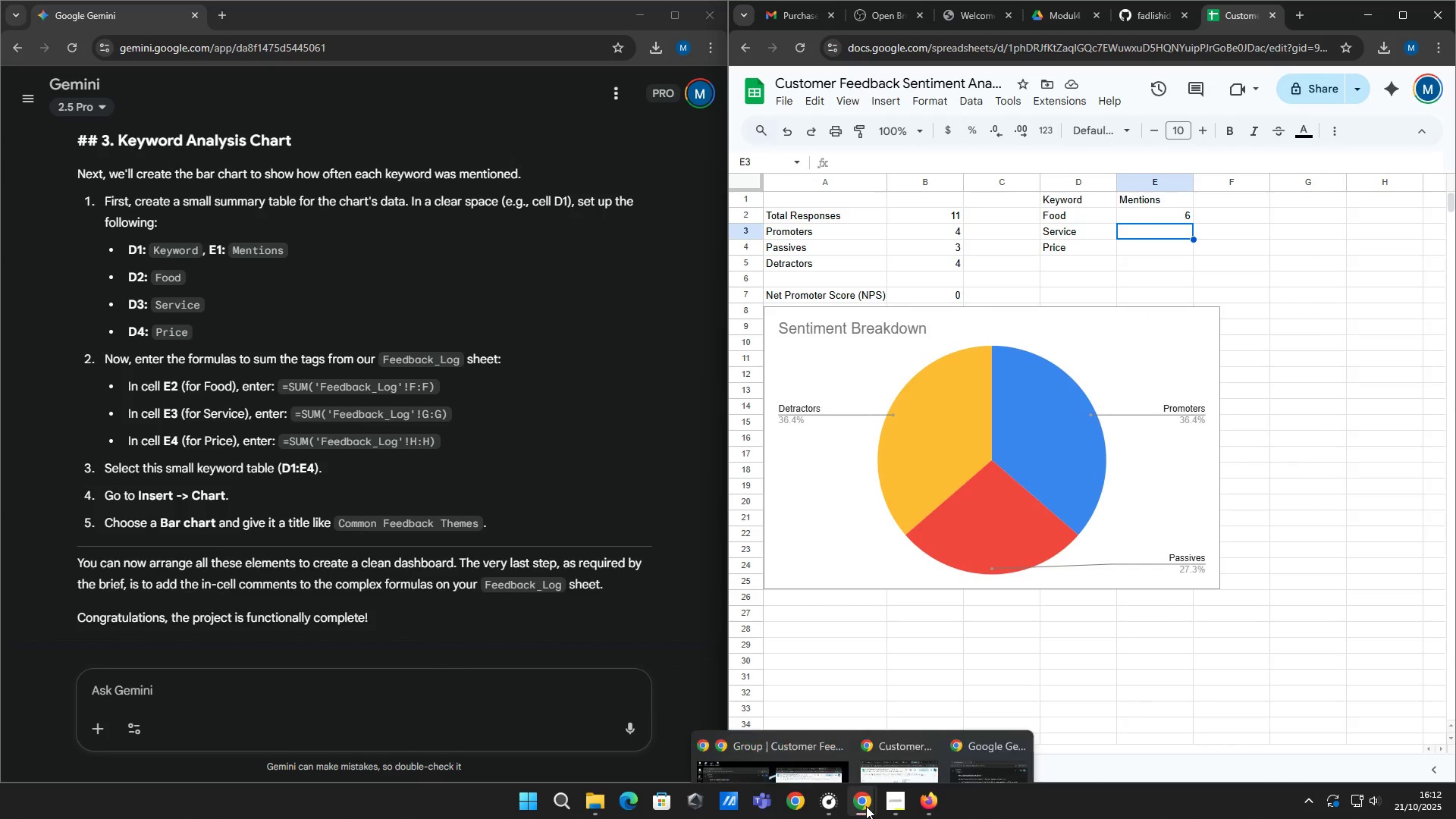 
left_click([936, 805])
 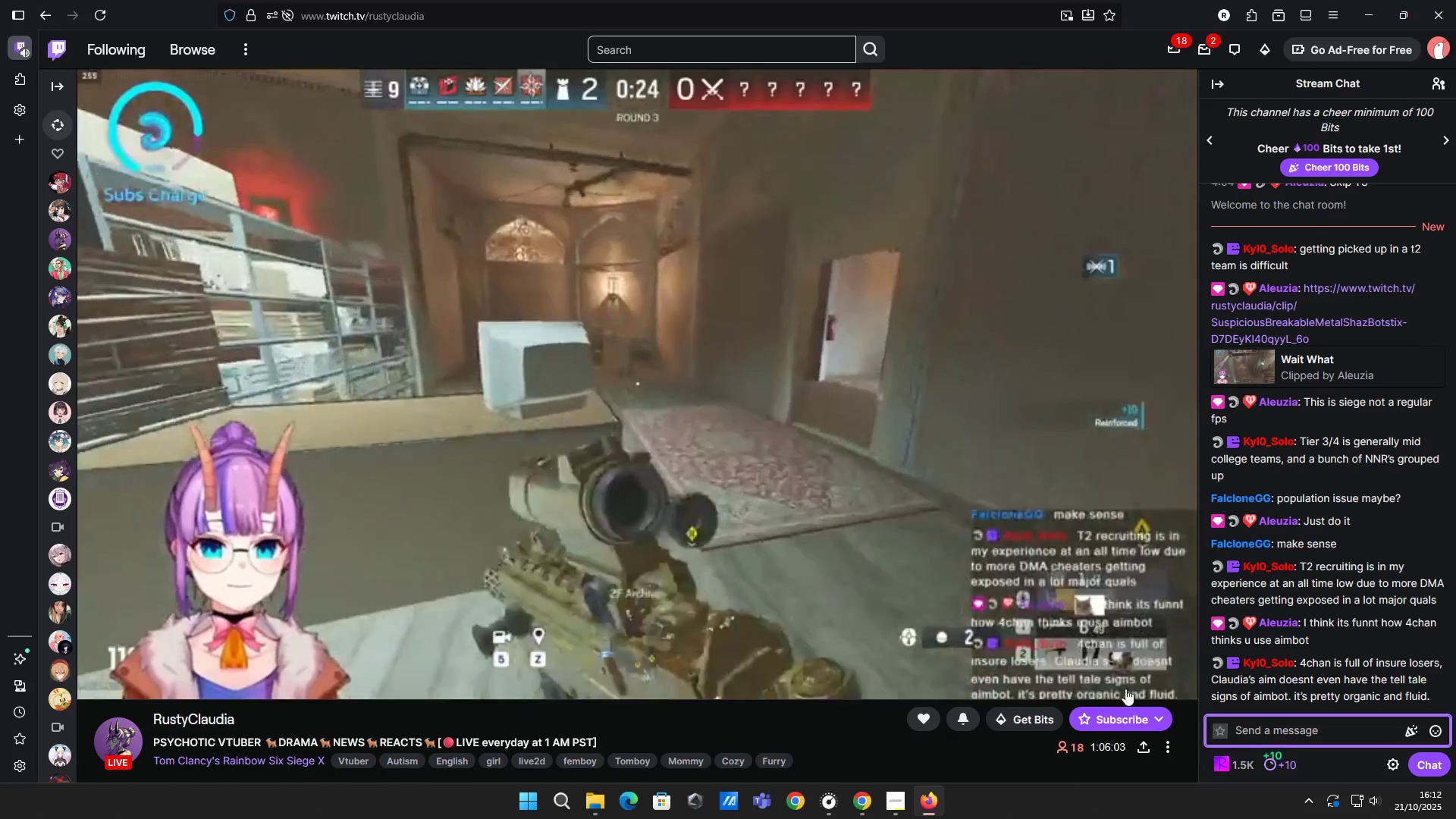 
left_click([1135, 680])
 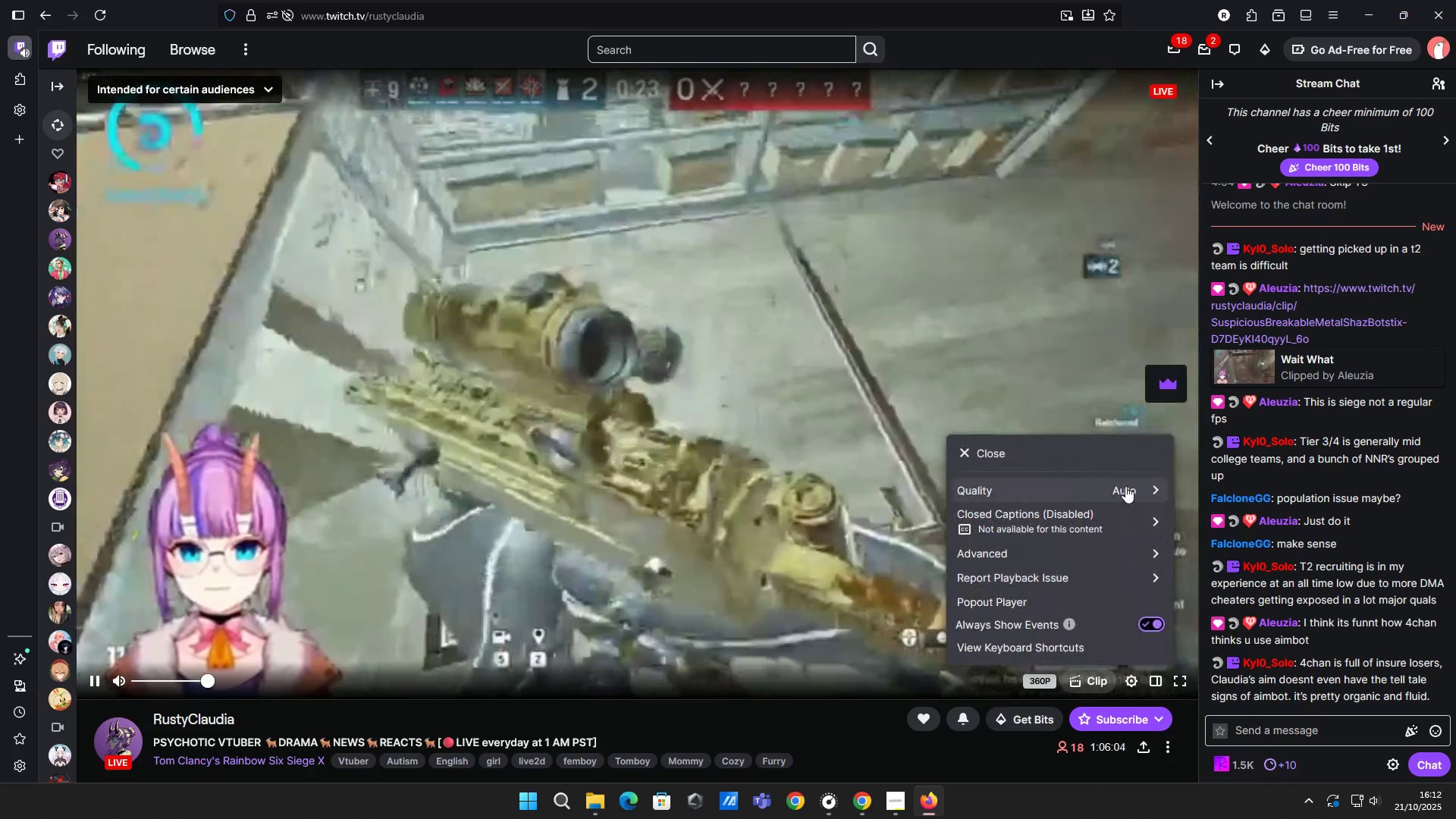 
left_click([1125, 486])
 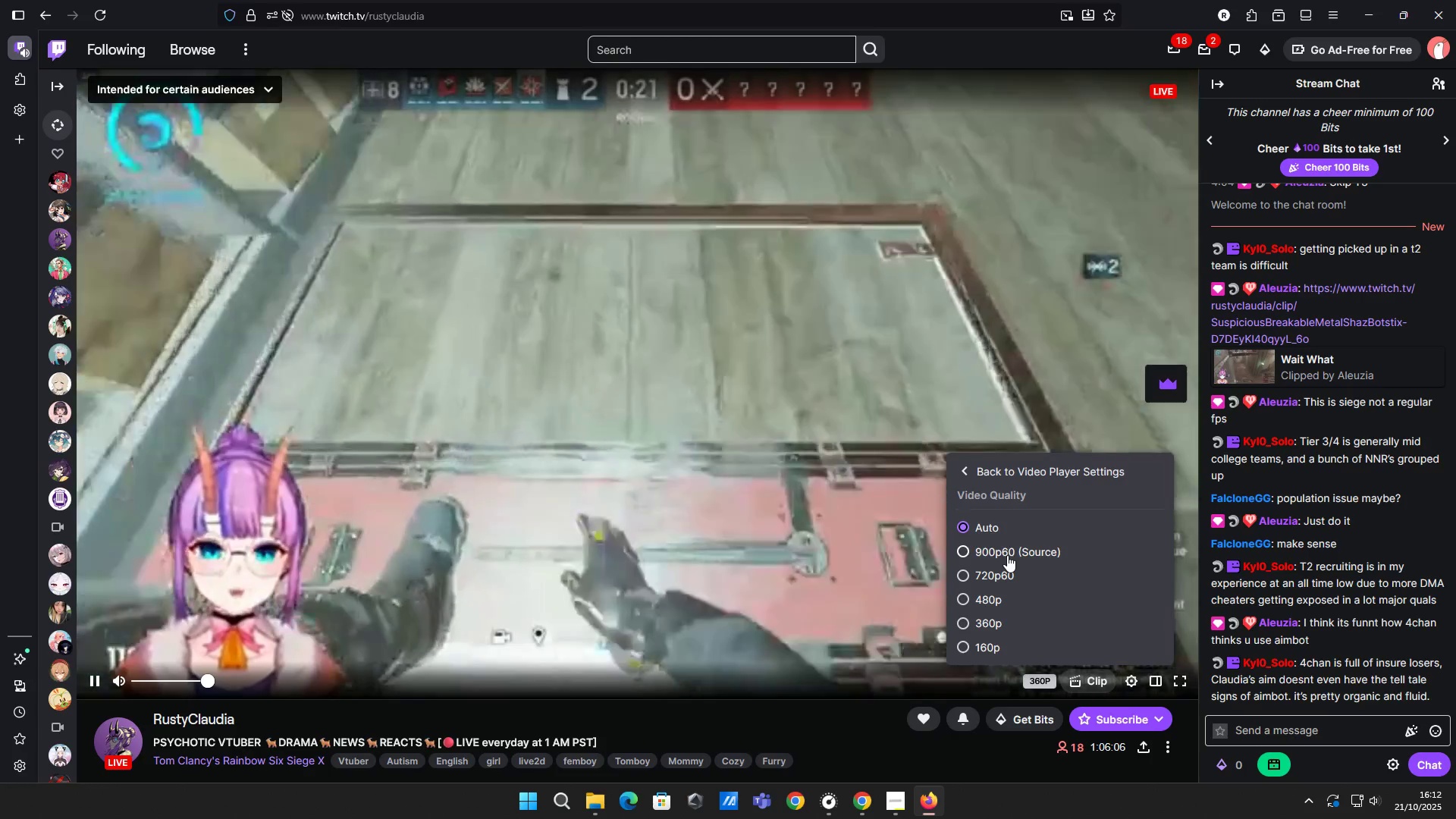 
left_click([1007, 555])
 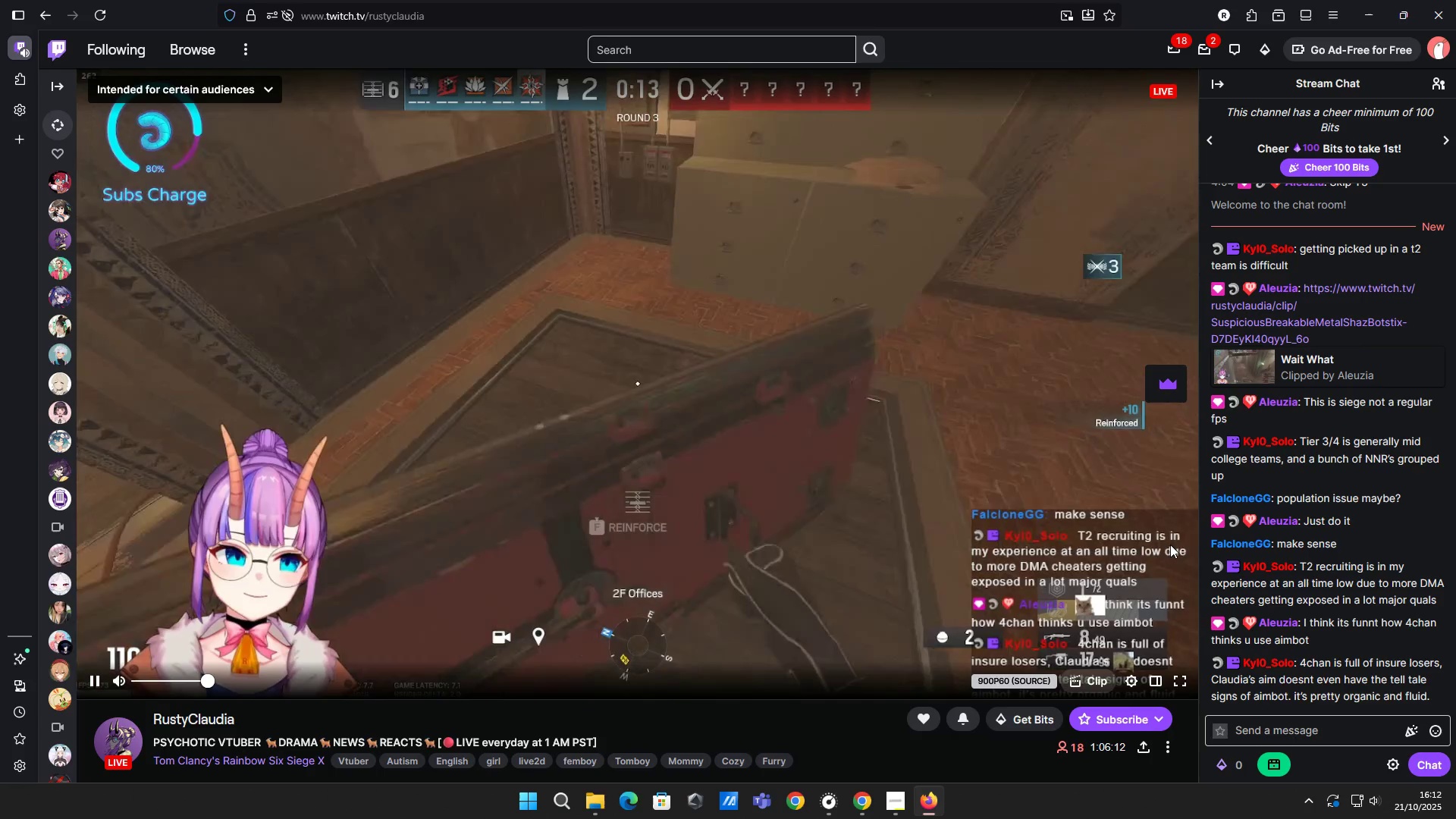 
wait(10.64)
 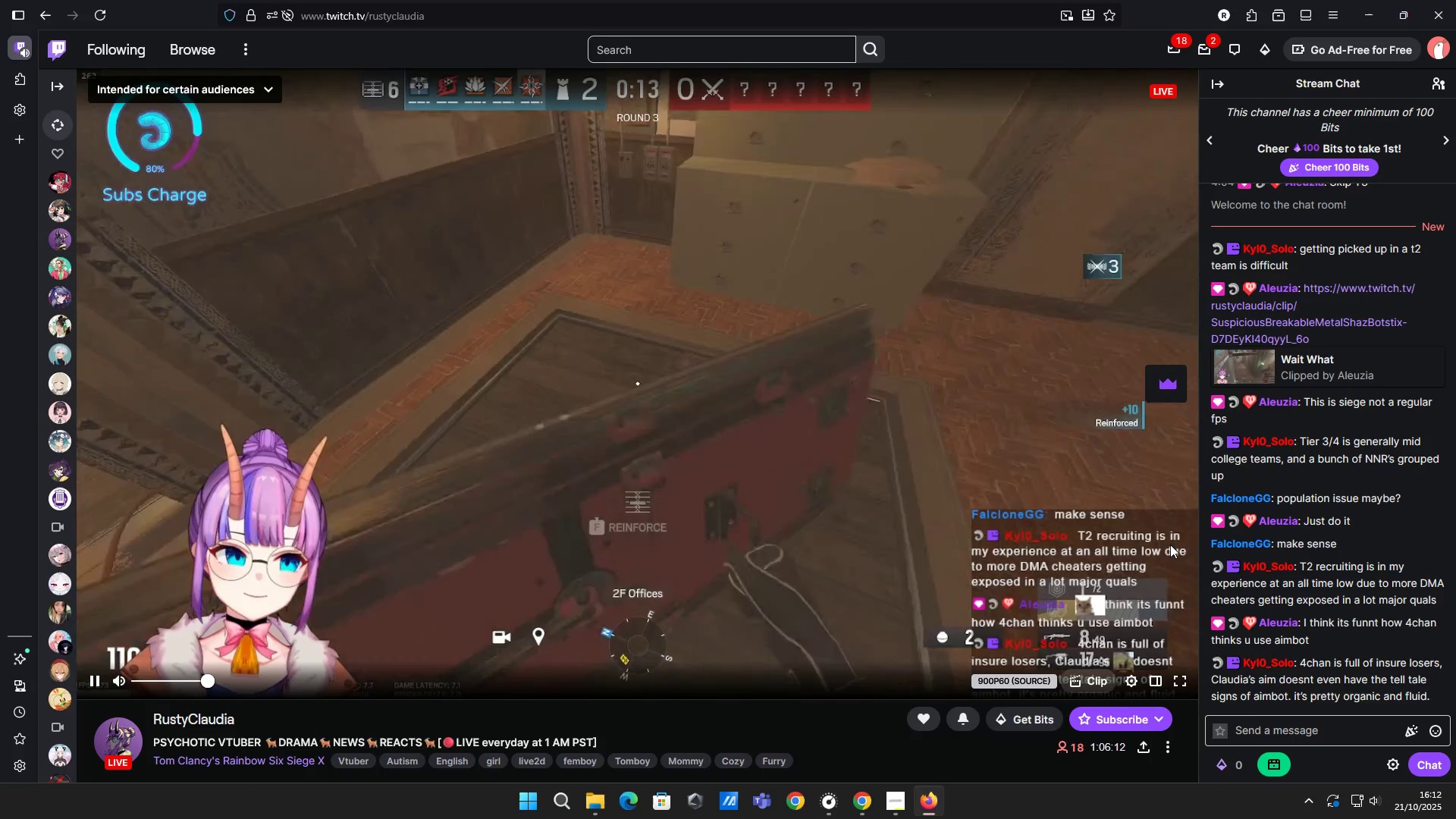 
mouse_move([1245, 547])
 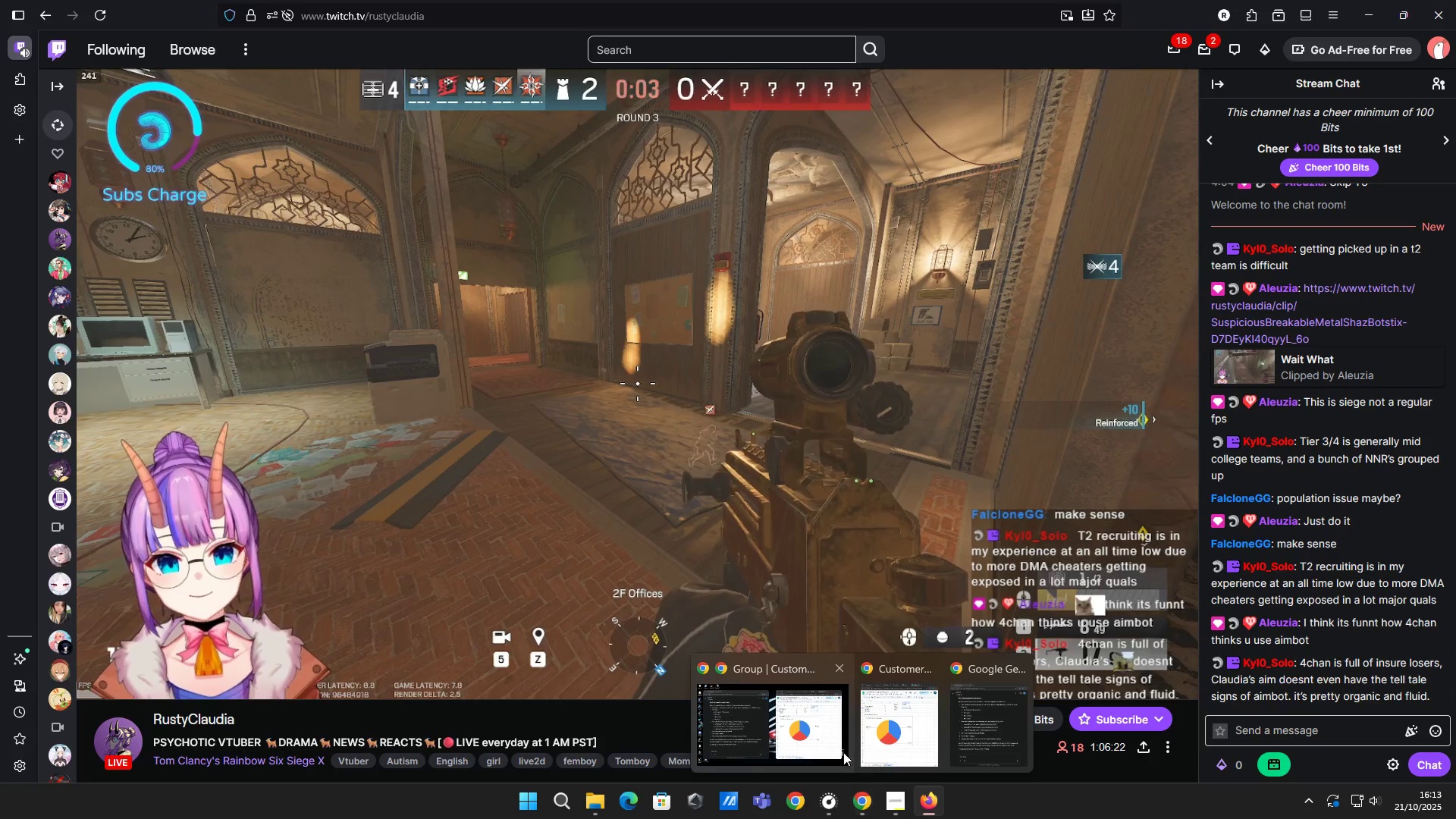 
left_click([806, 722])
 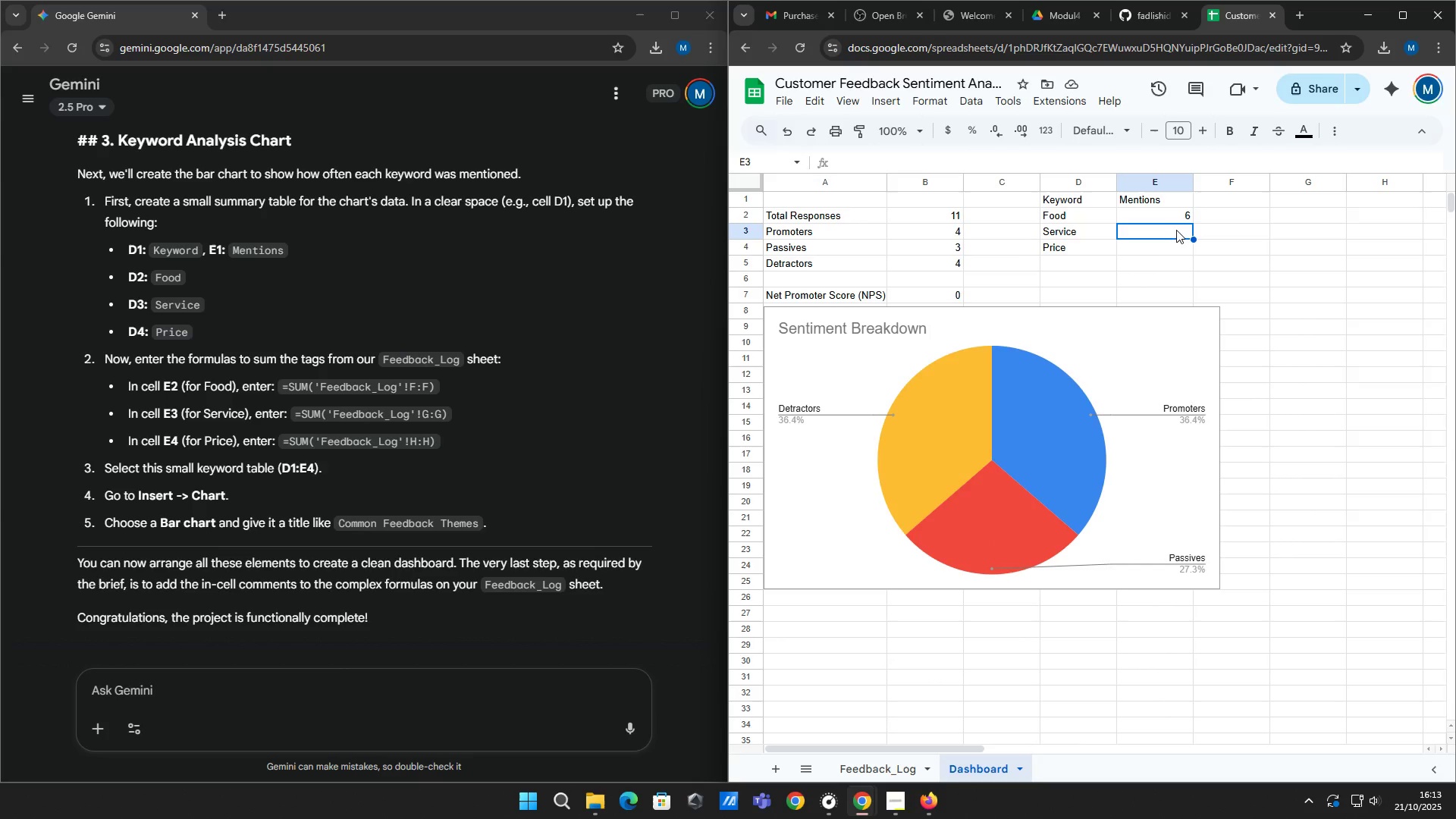 
left_click([1176, 230])
 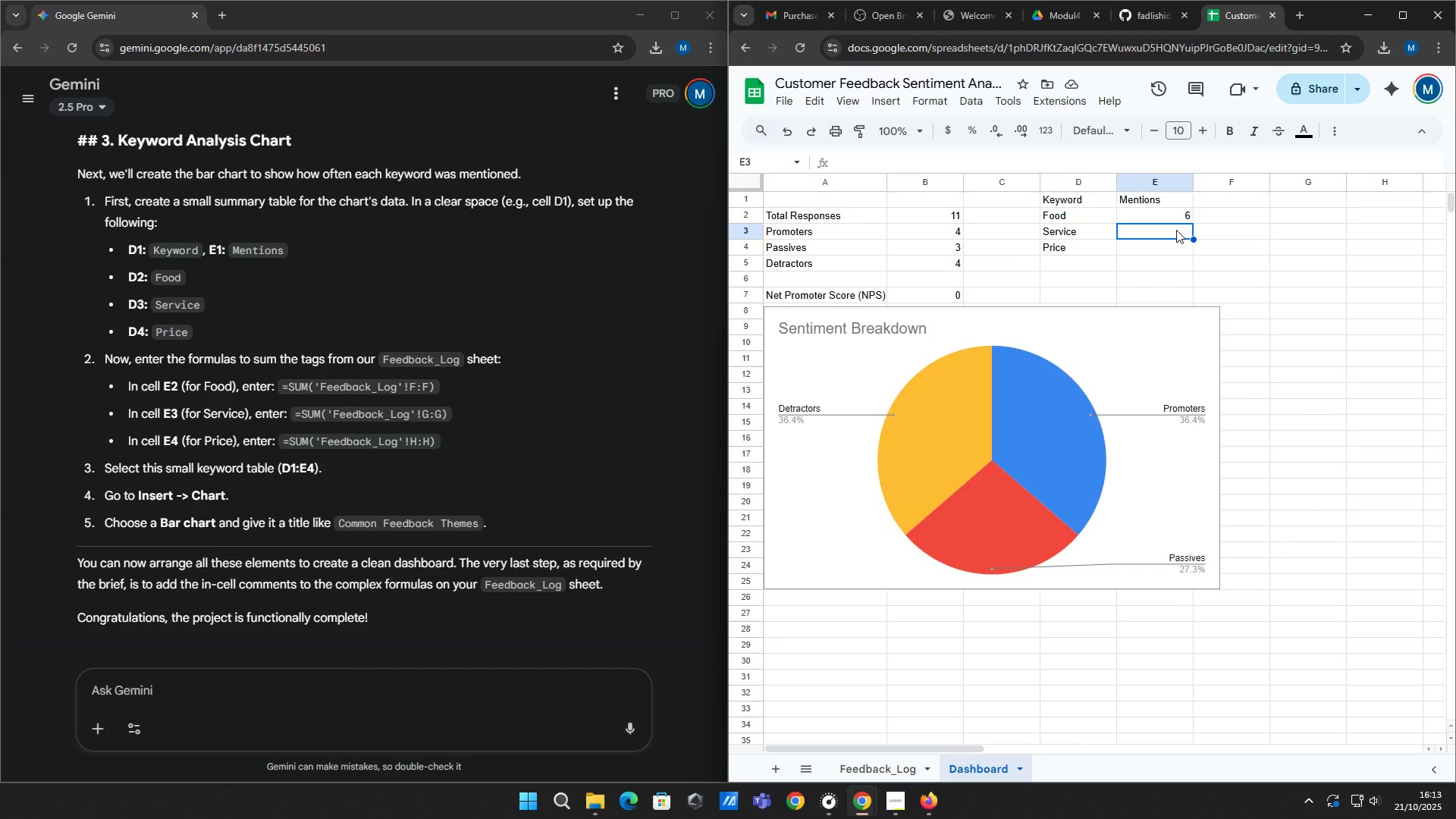 
wait(16.13)
 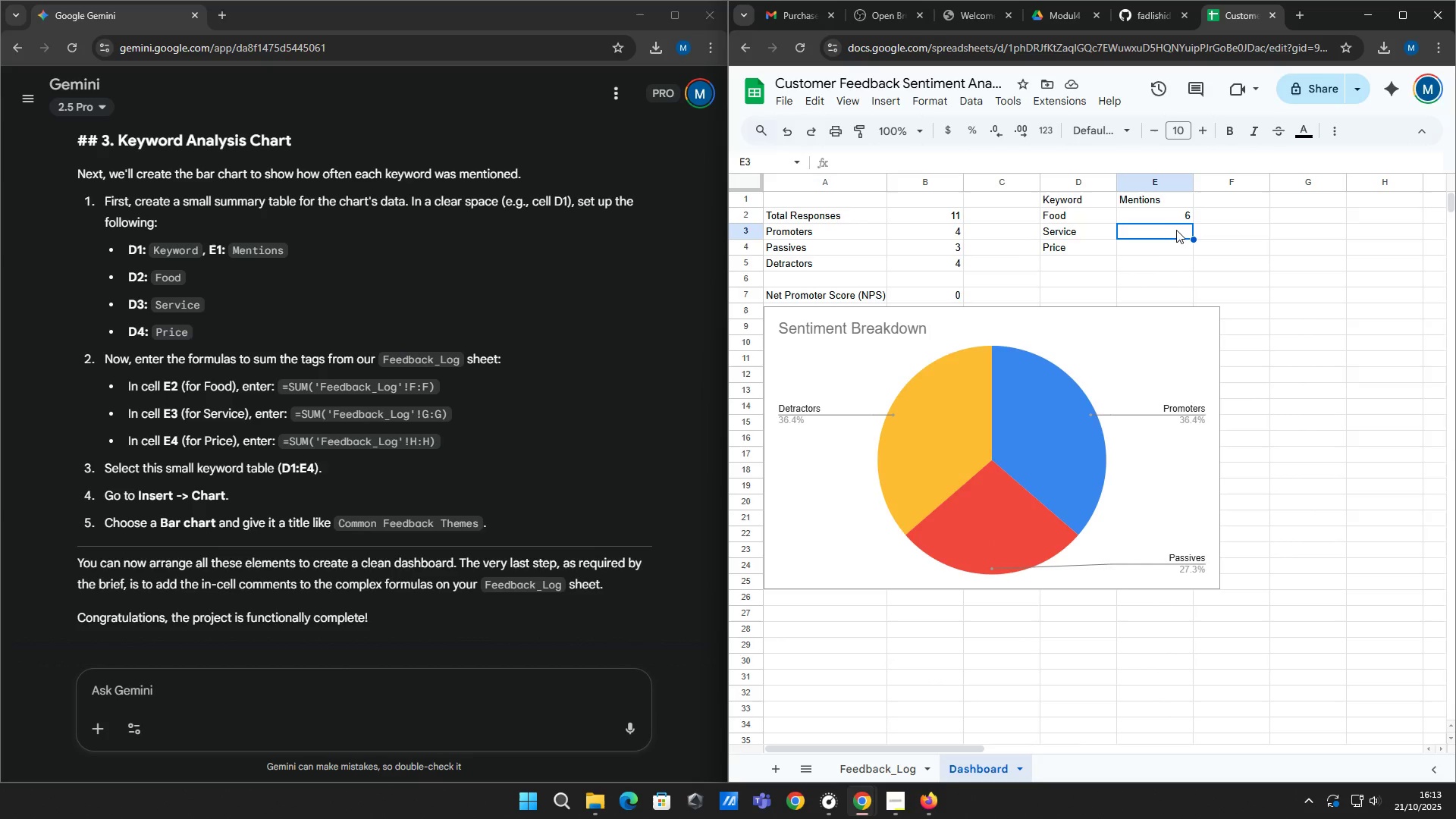 
left_click([1175, 230])
 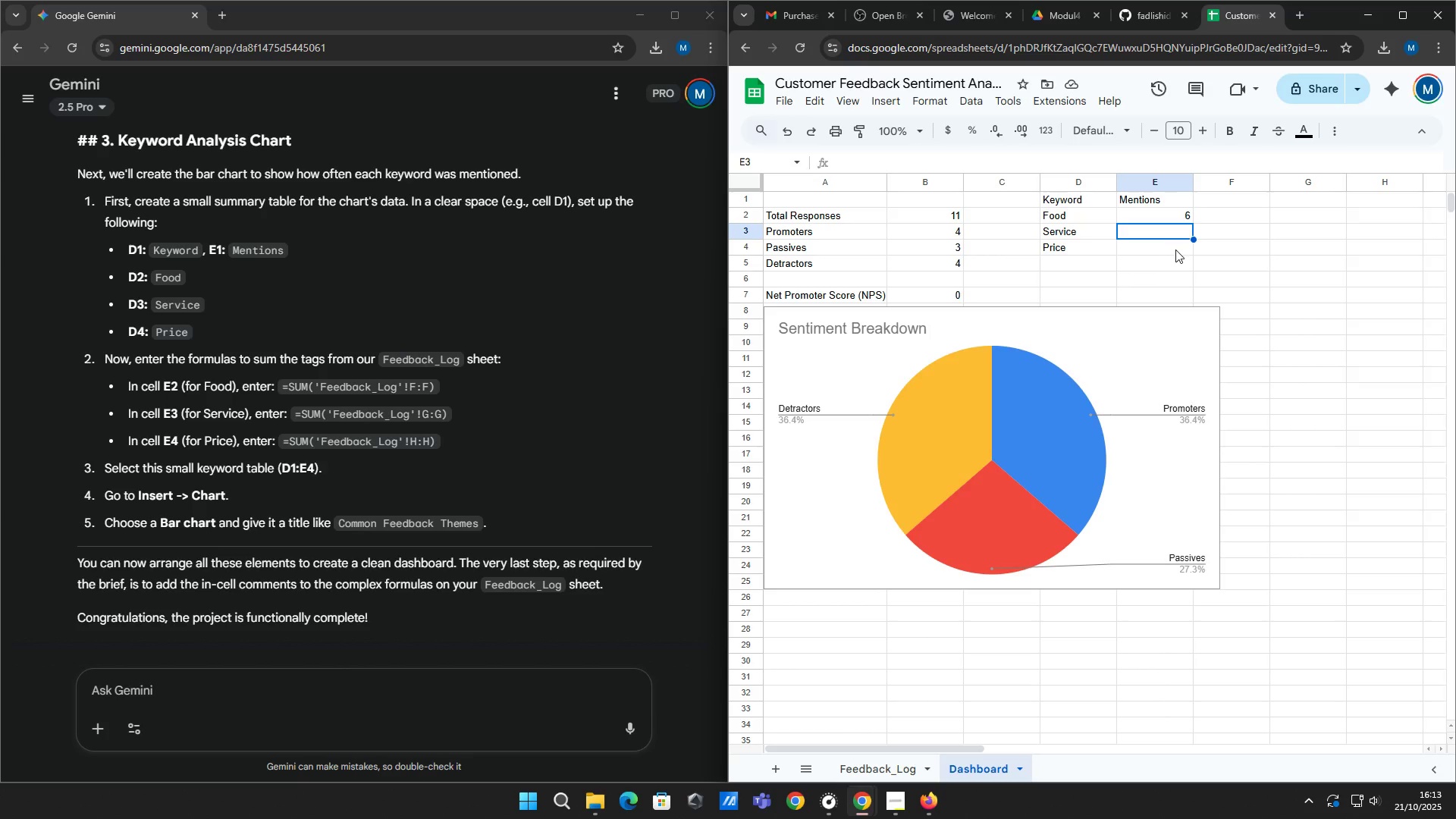 
left_click([1175, 249])
 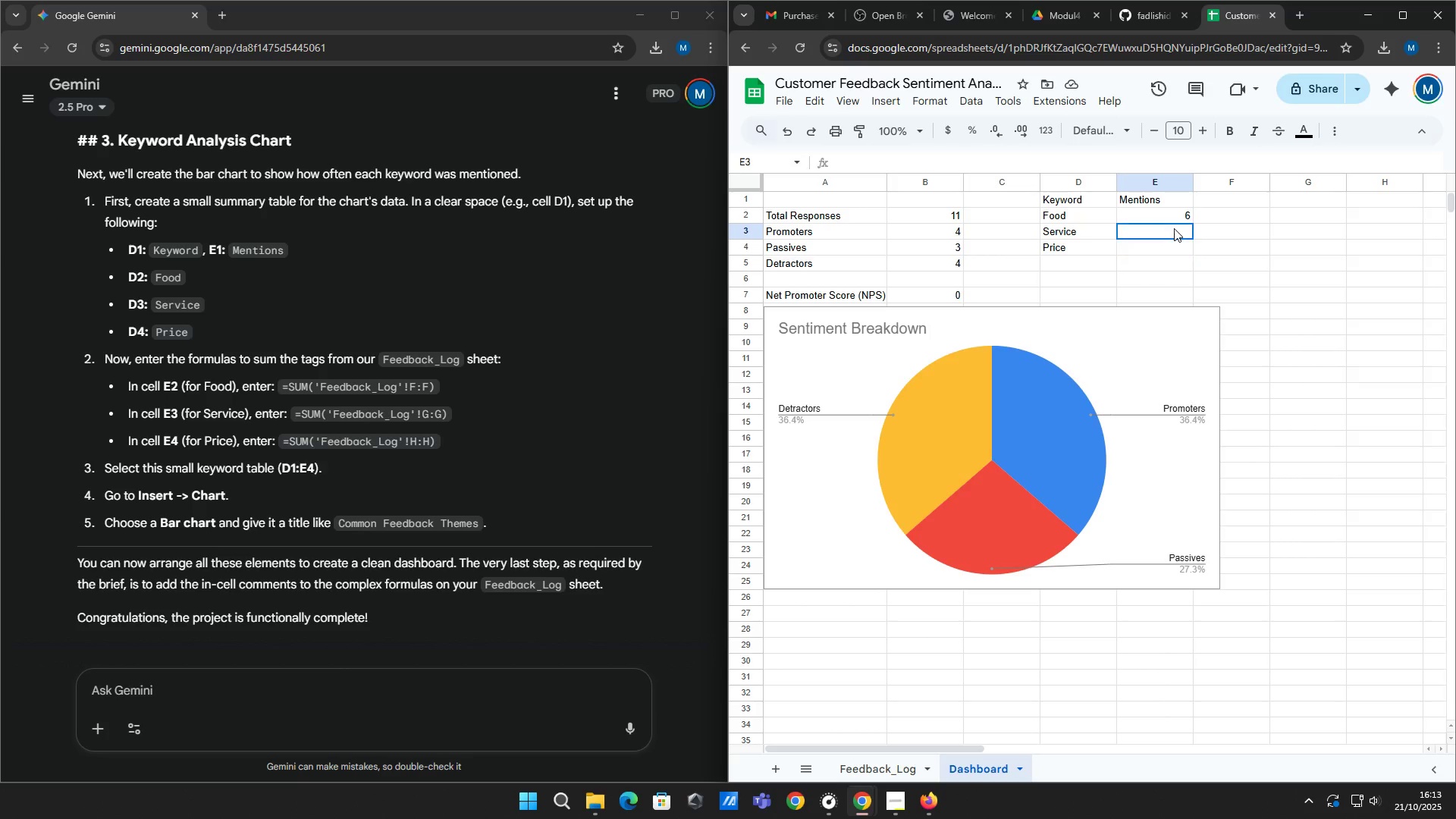 
left_click([1174, 228])
 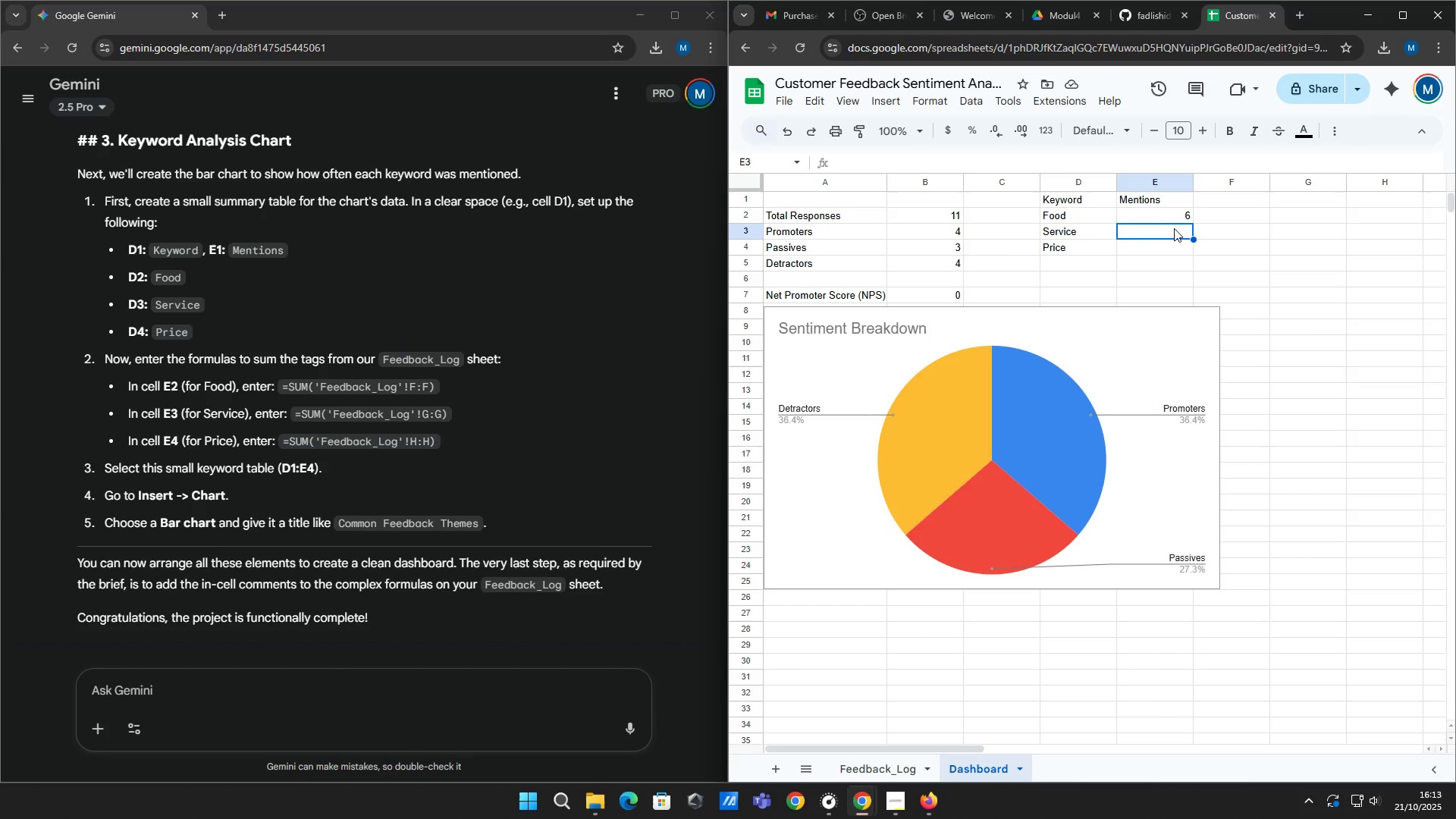 
wait(5.74)
 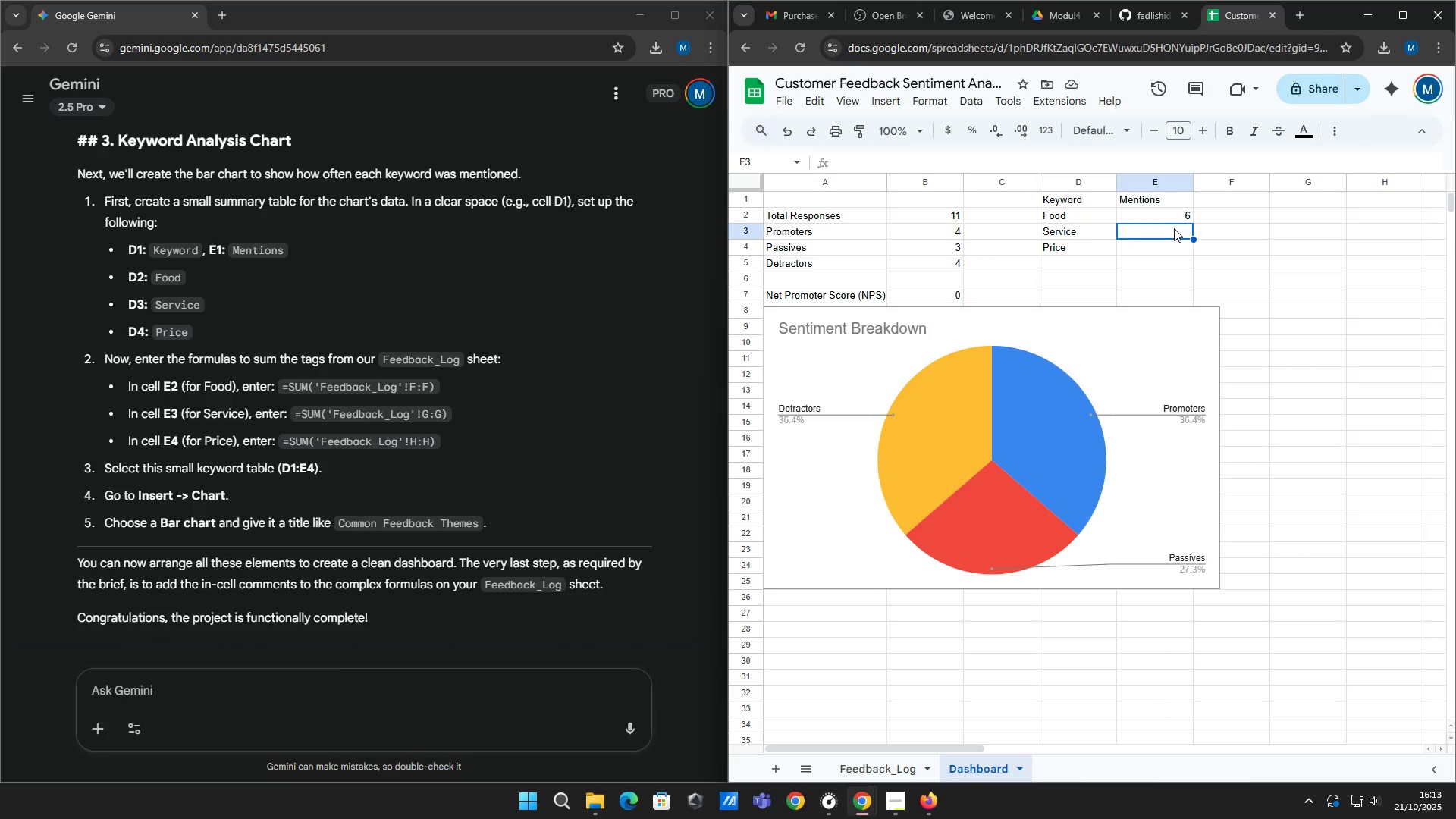 
type(=sum('Feedback_Log' !G:G))
 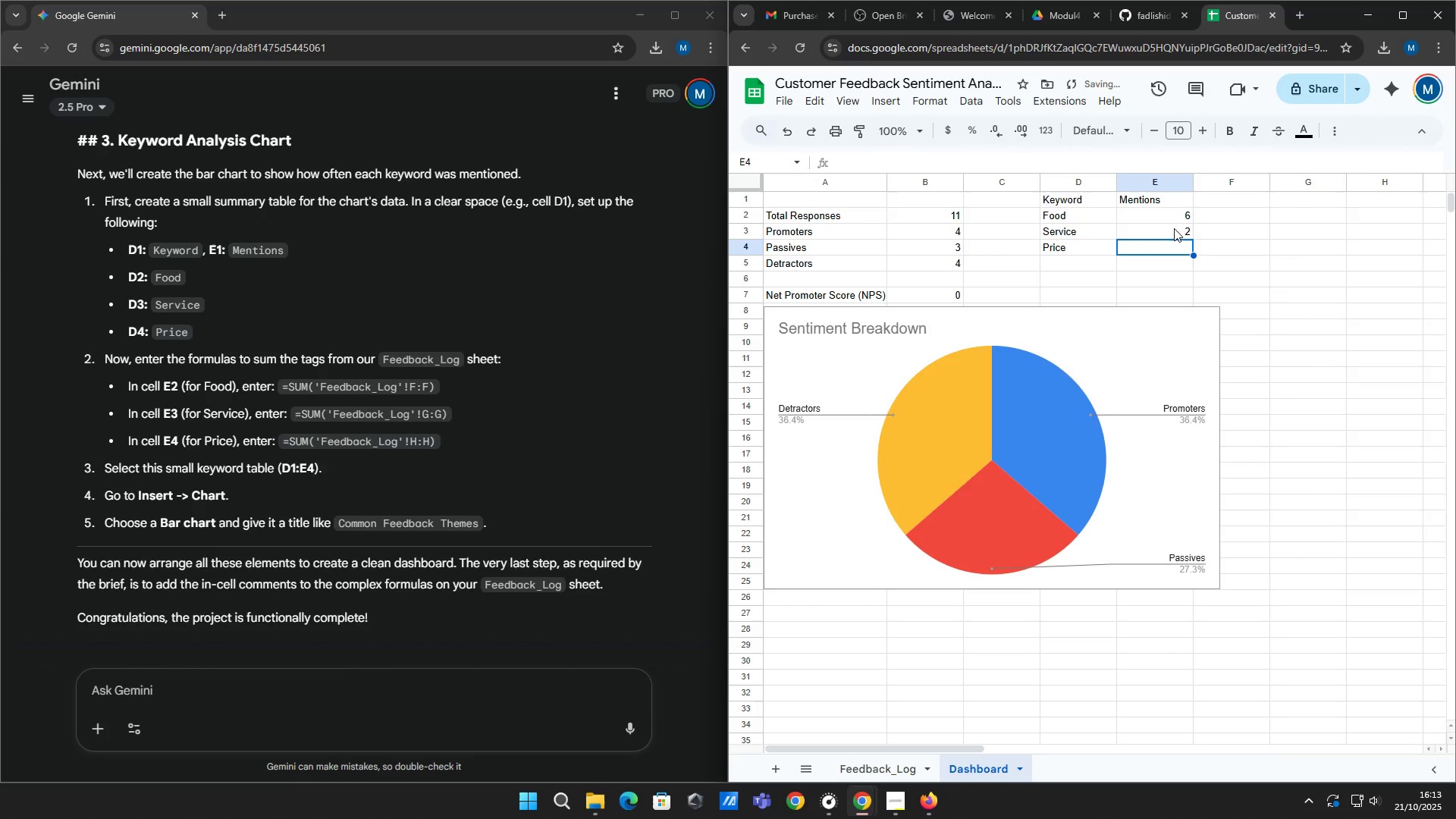 
 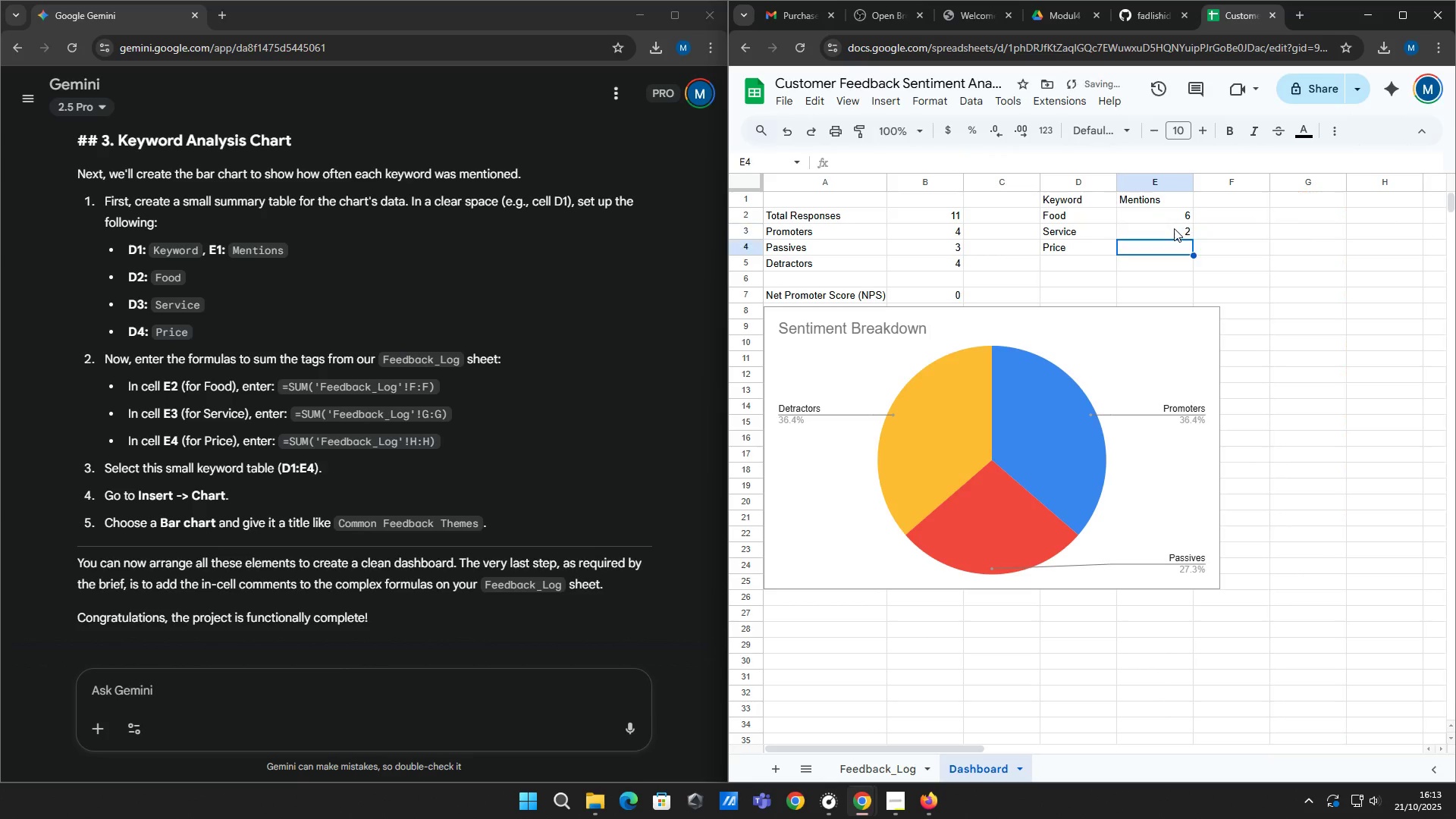 
key(Enter)
 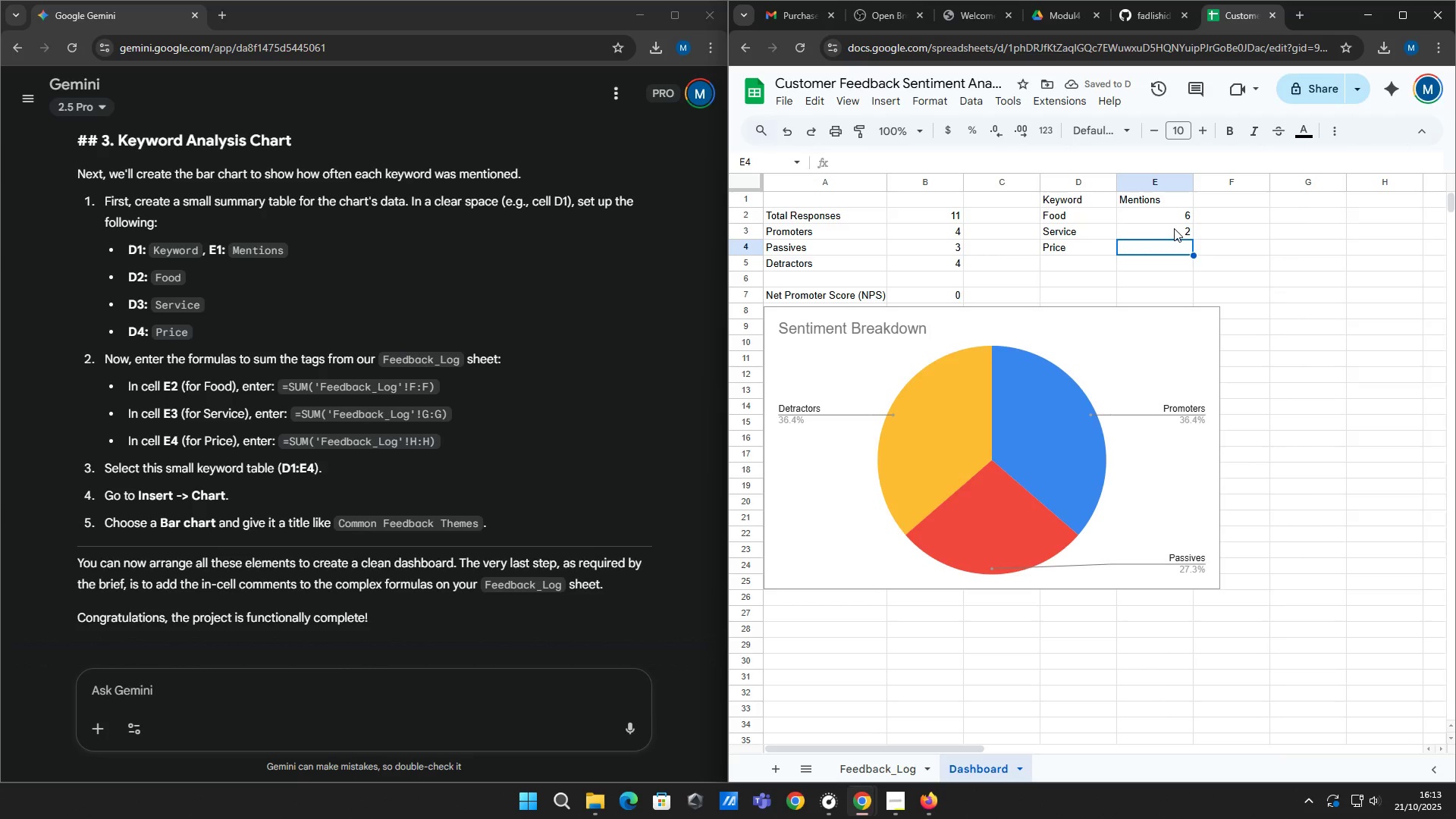 
type(=S)
key(Backspace)
type(sum)
 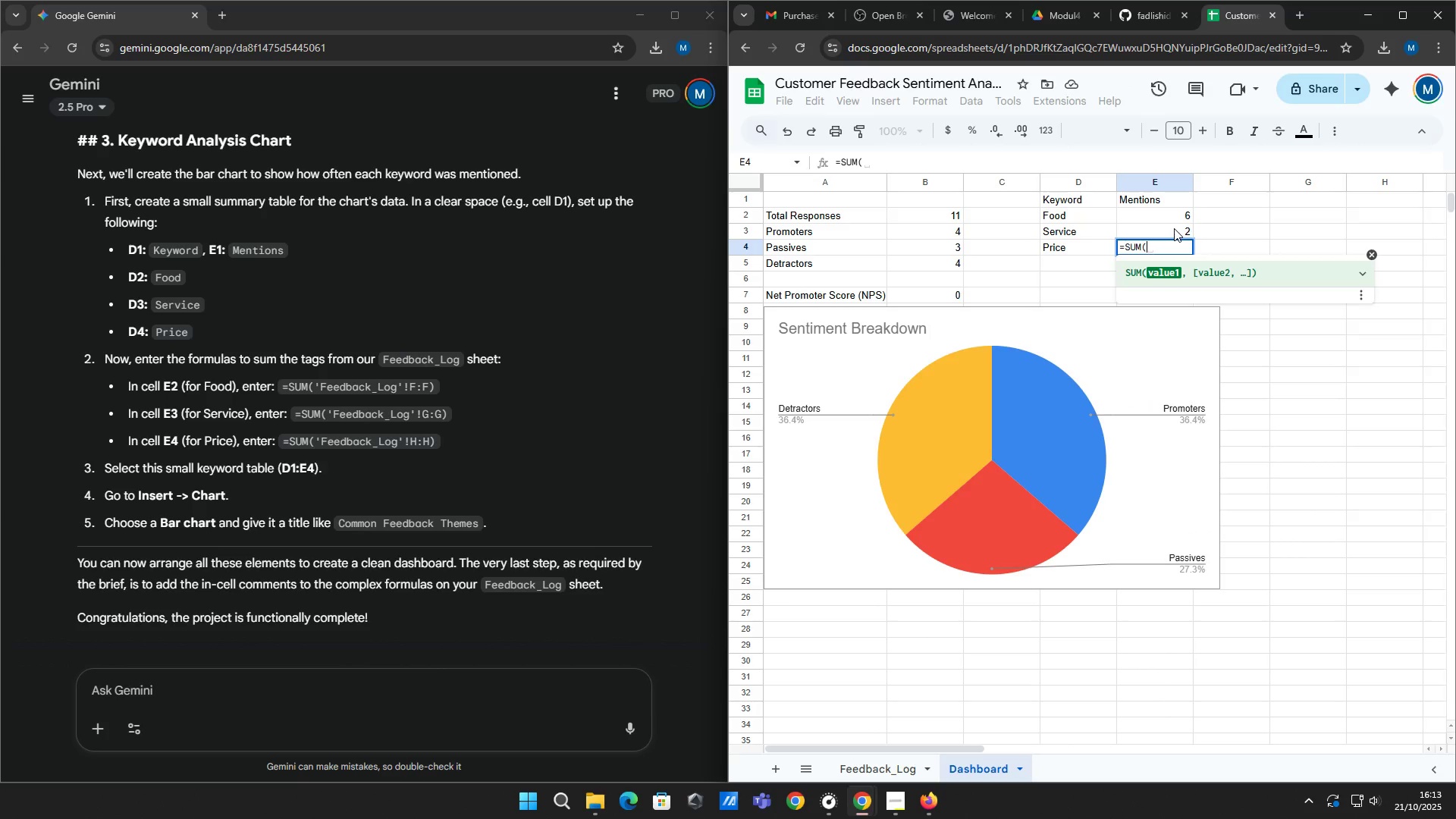 
 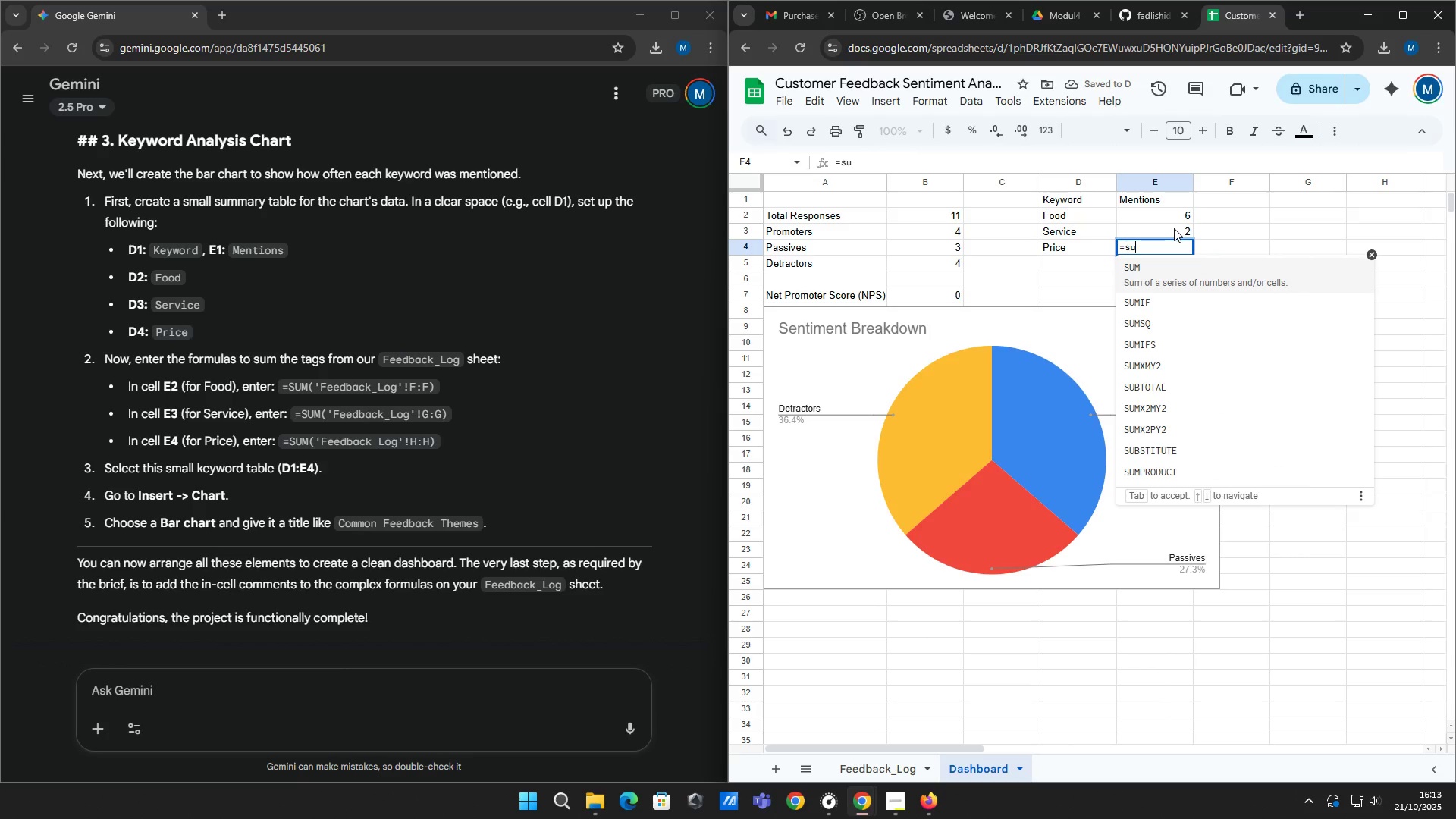 
key(Enter)
 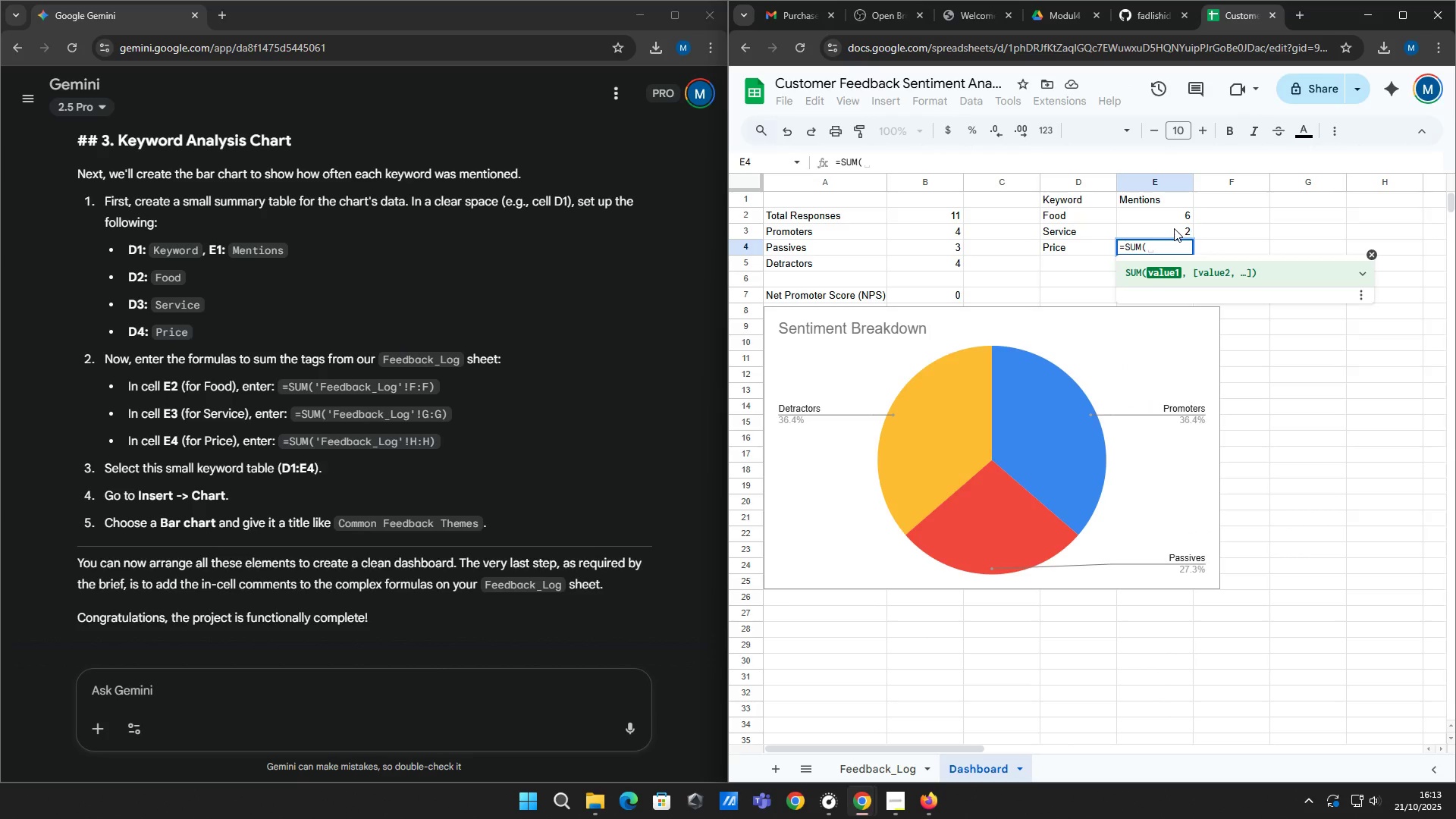 
type('Feedback_Log'!H:H))
 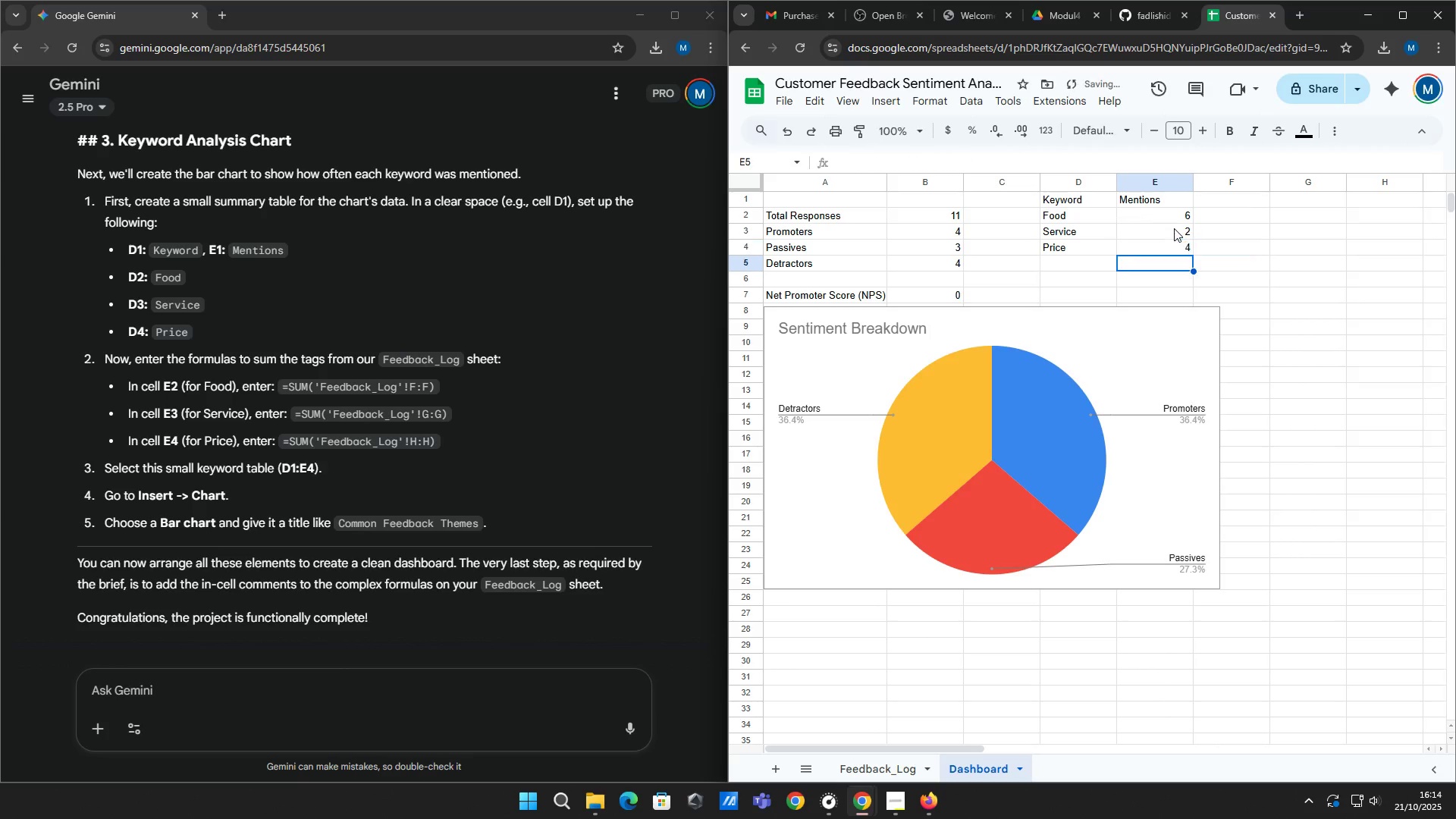 
 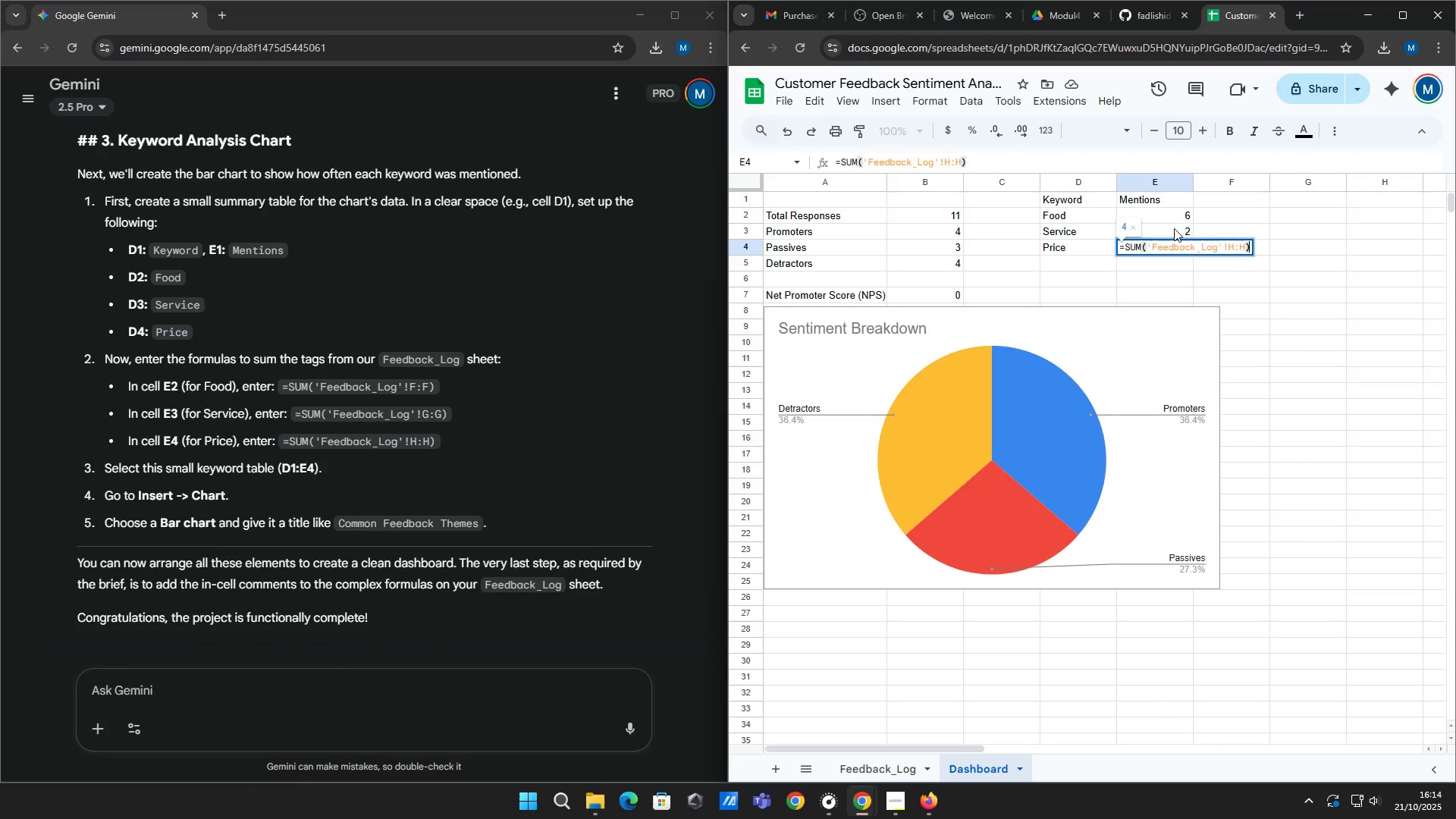 
key(Enter)
 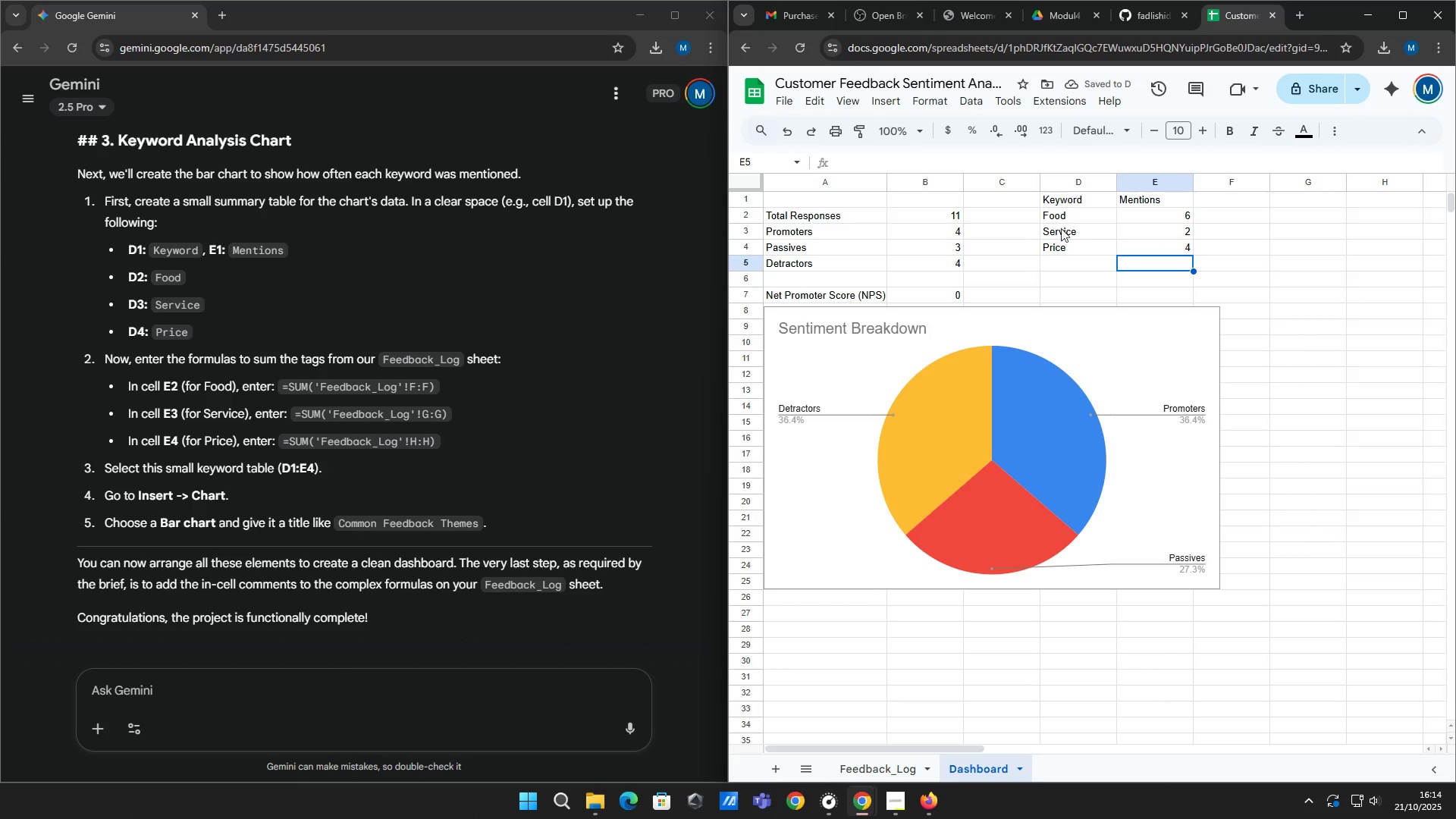 
wait(5.86)
 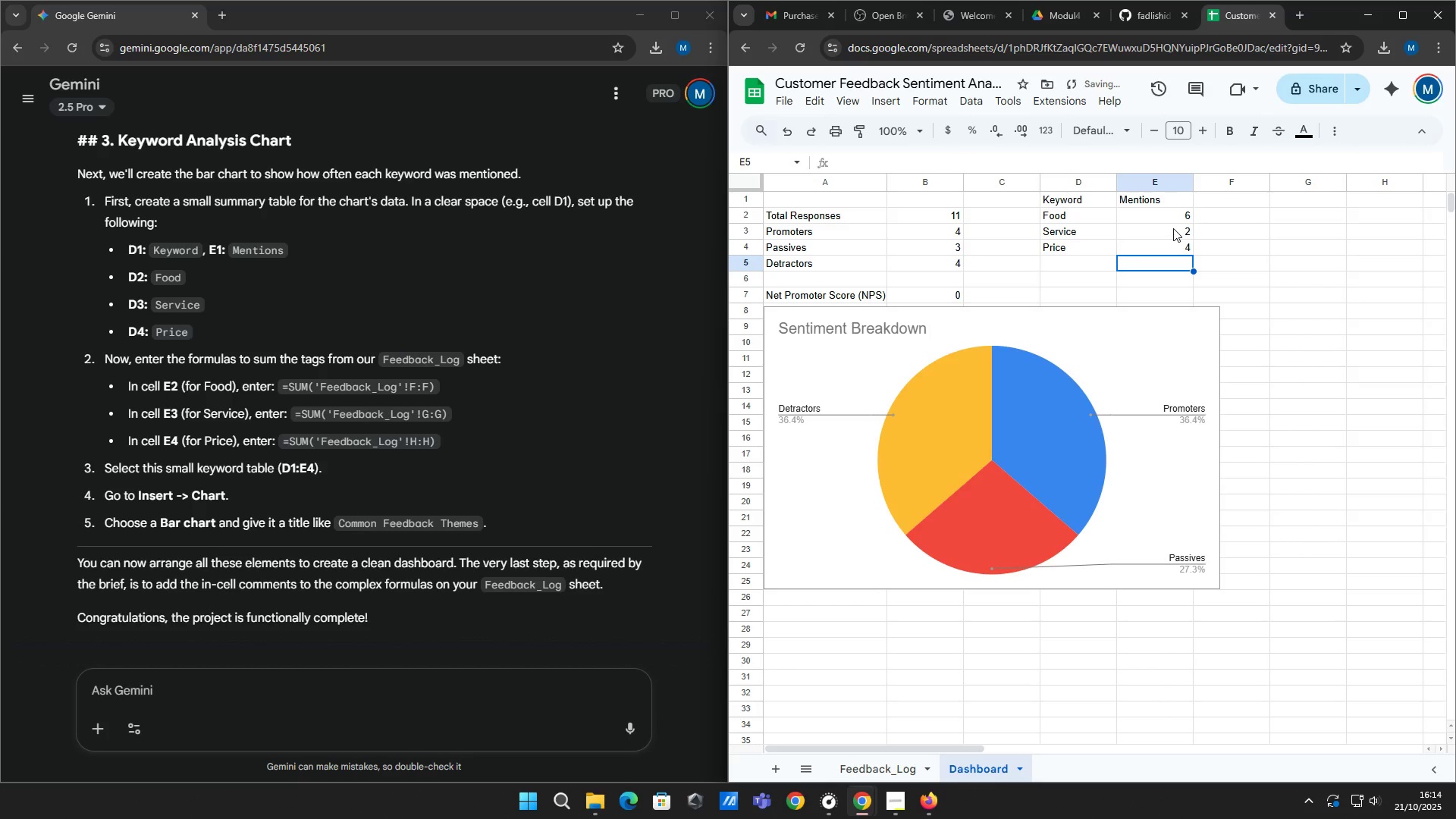 
left_click_drag(start_coordinate=[1063, 217], to_coordinate=[1151, 246])
 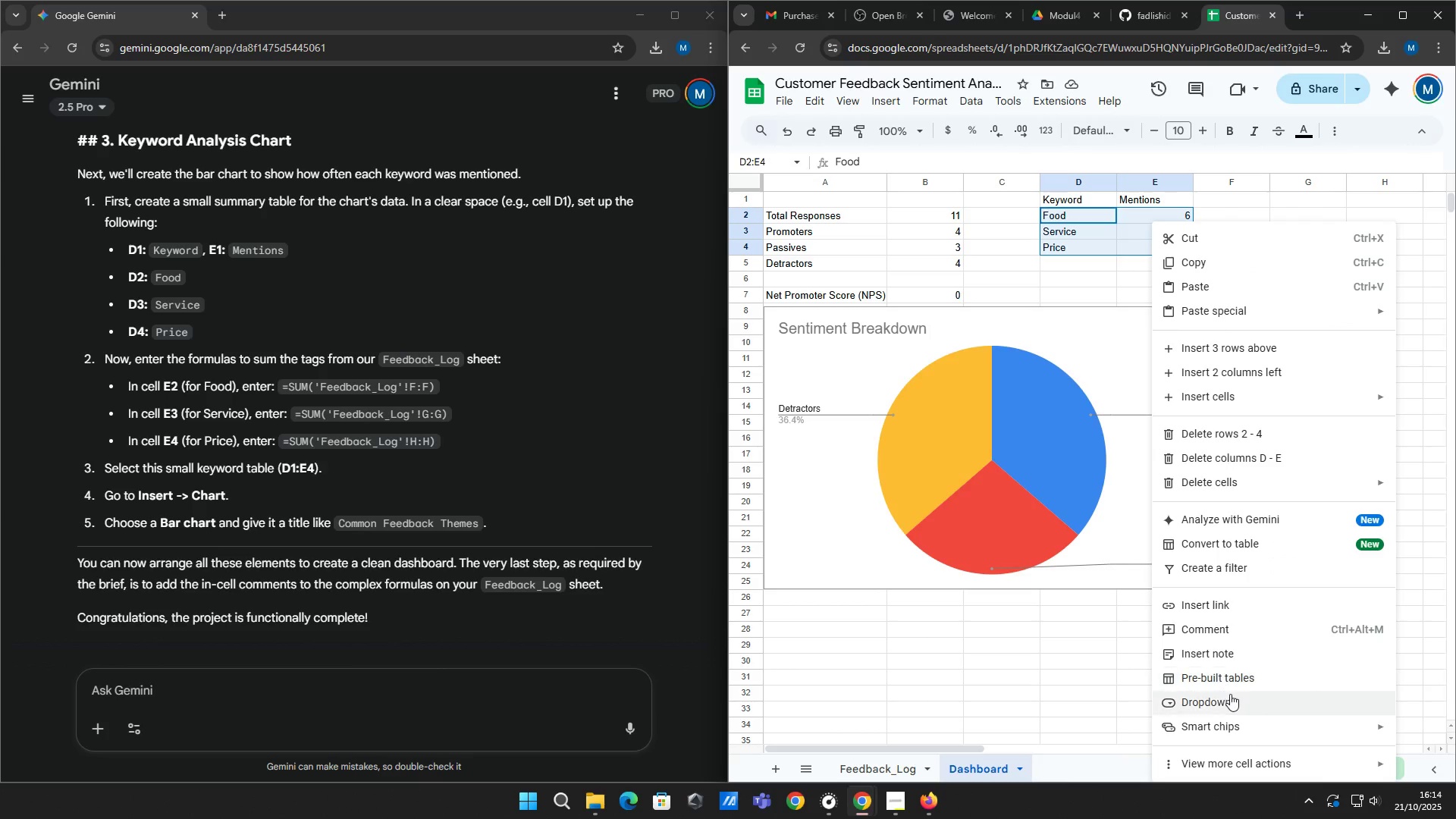 
wait(12.37)
 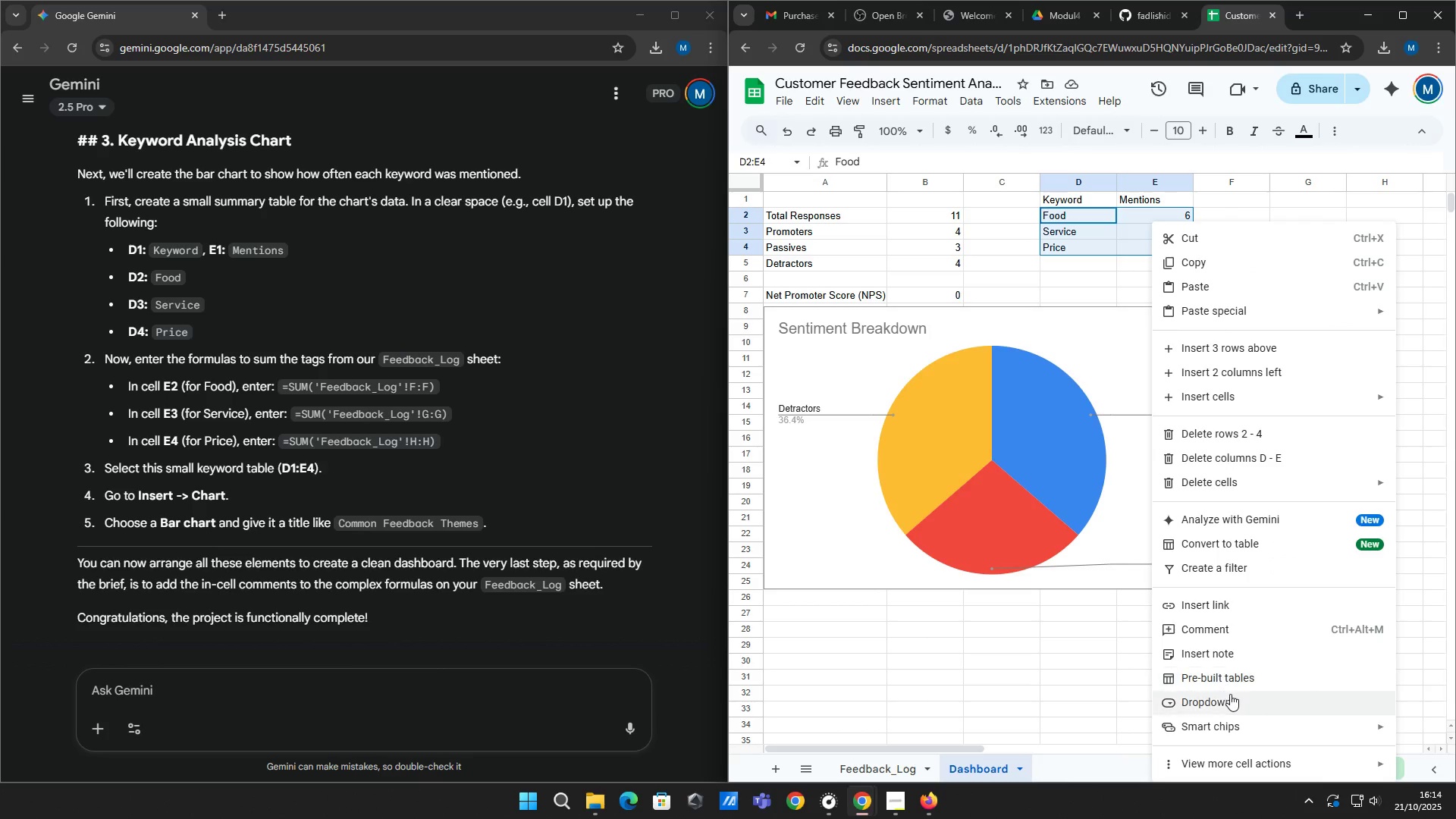 
left_click([872, 102])
 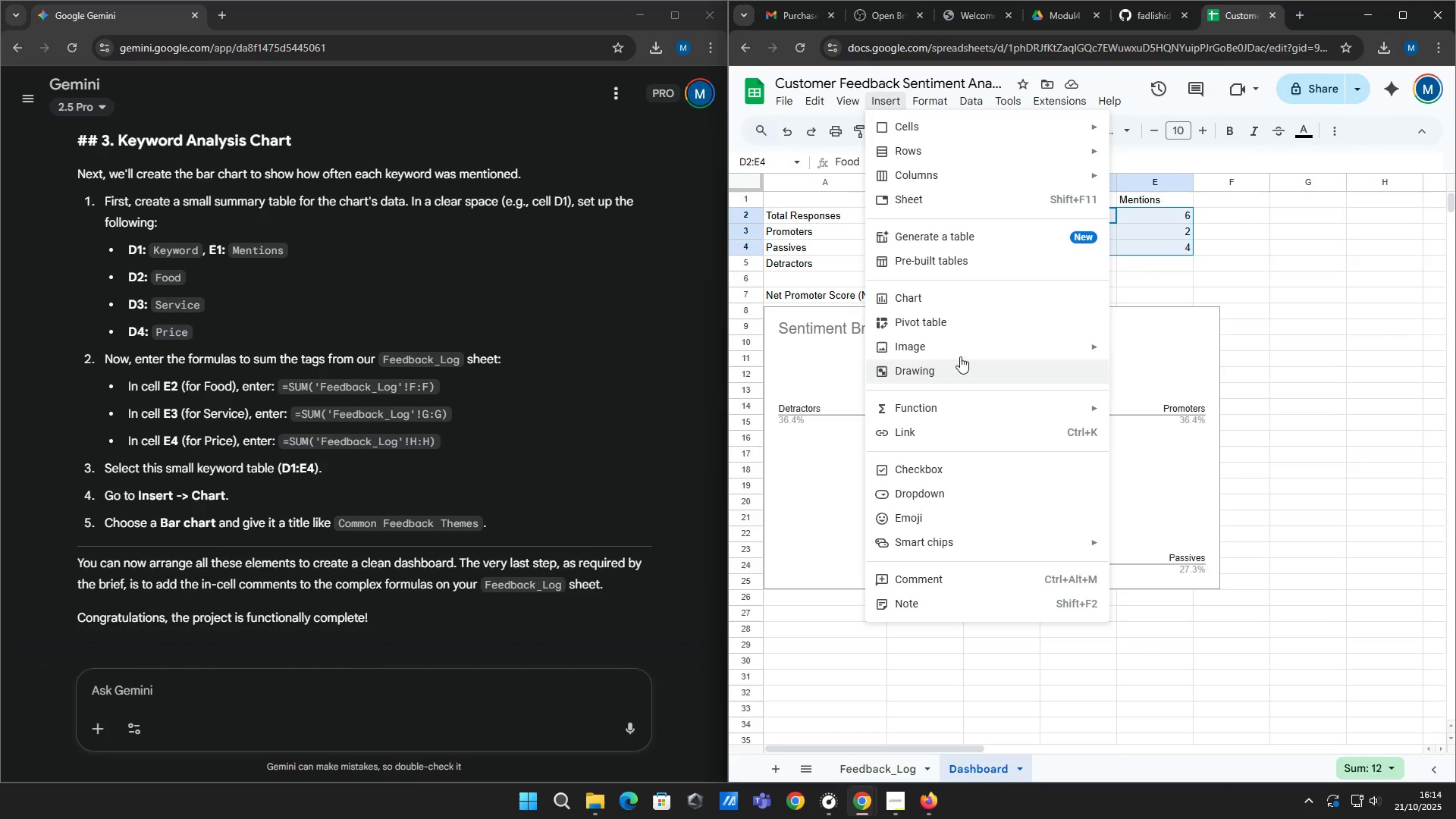 
left_click([963, 297])
 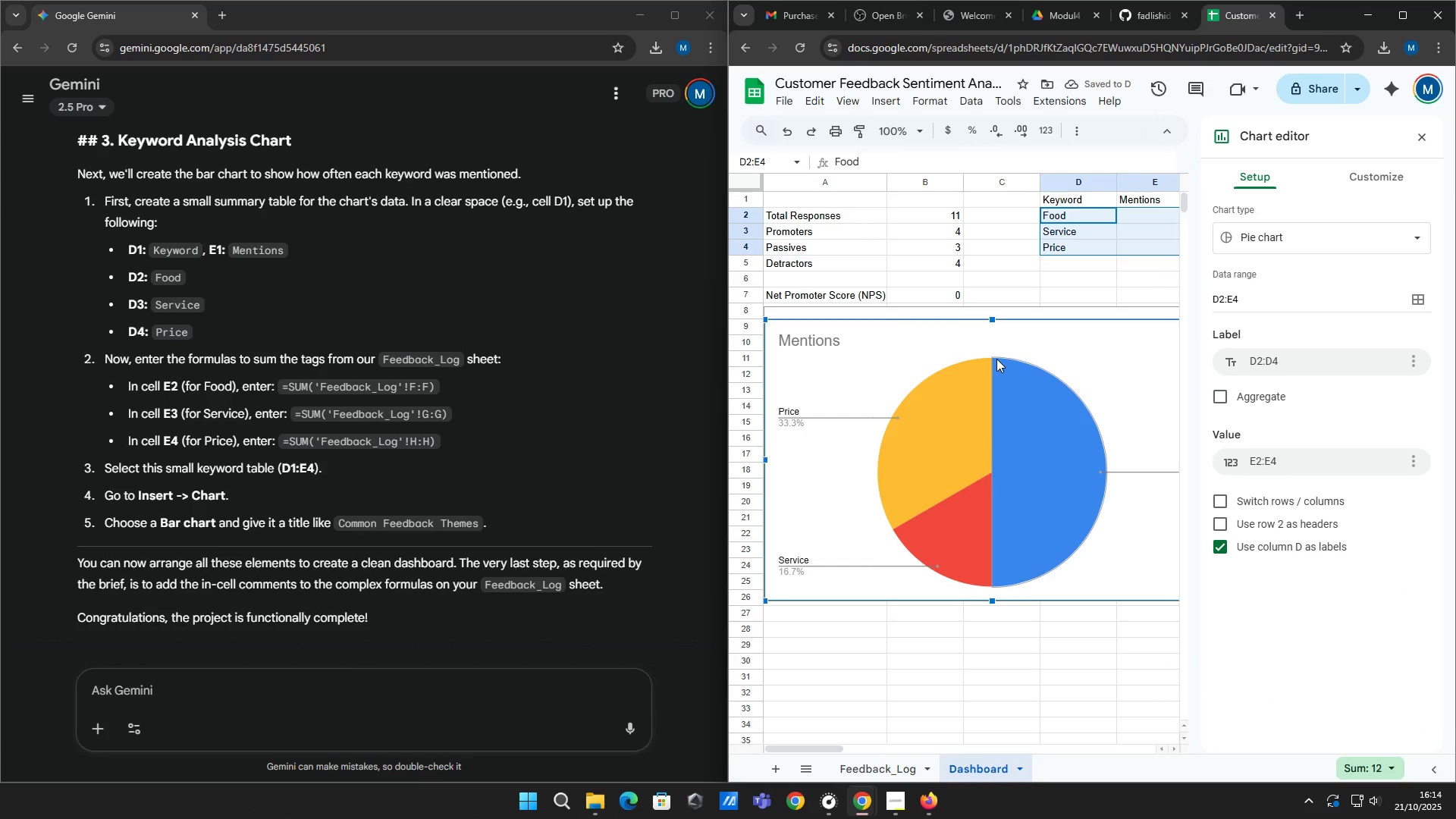 
wait(6.58)
 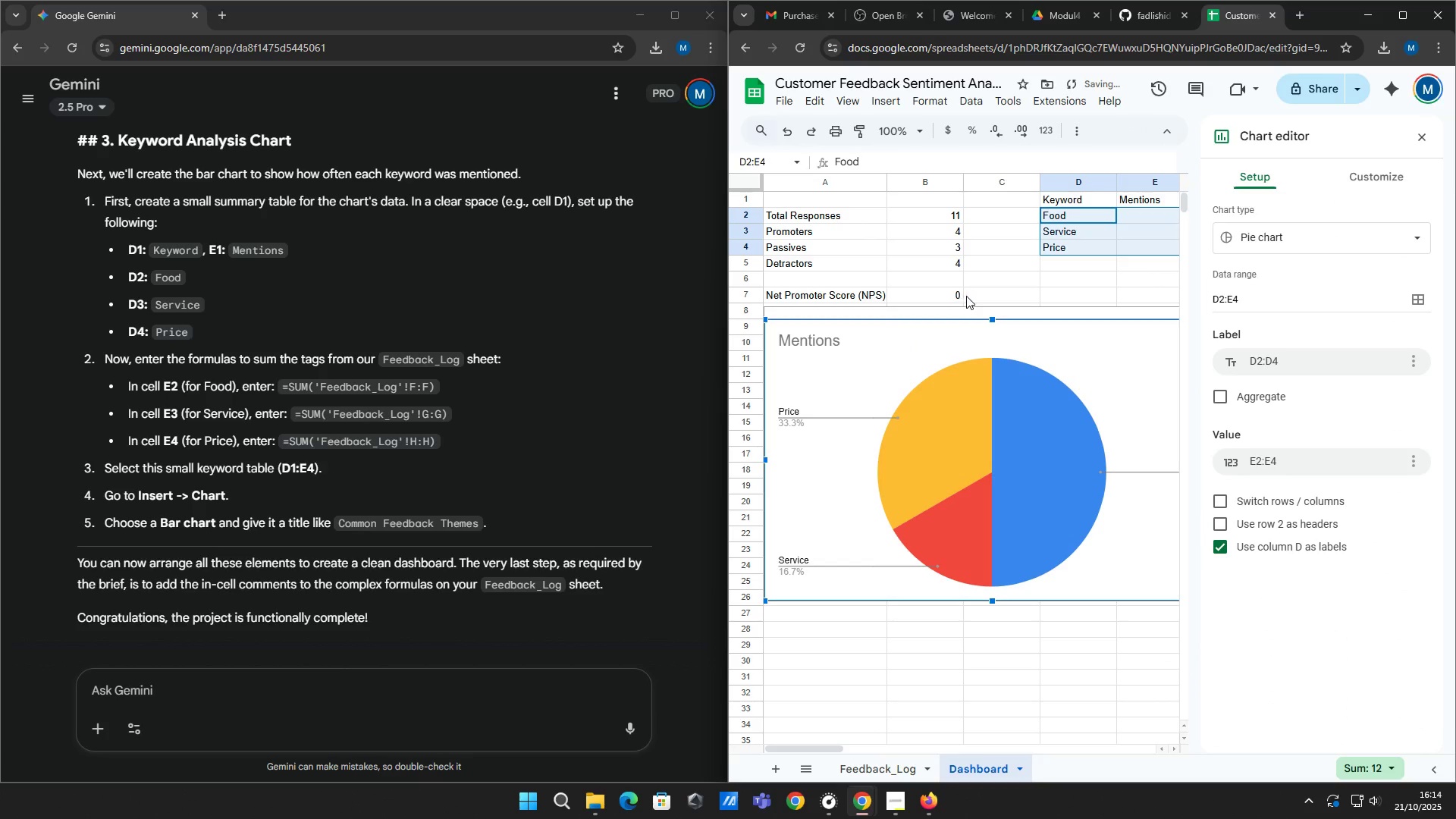 
left_click([1307, 241])
 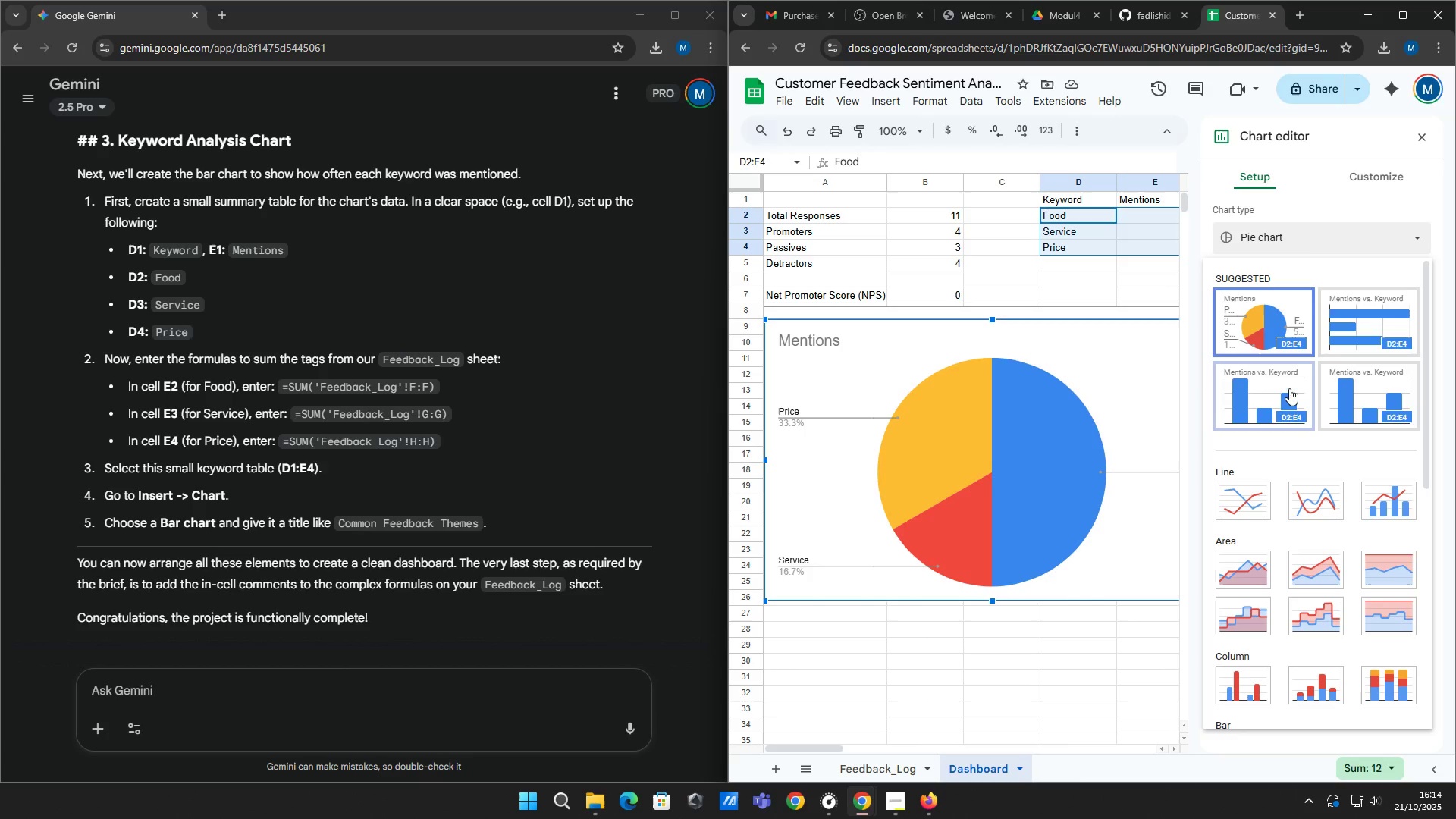 
left_click([1285, 399])
 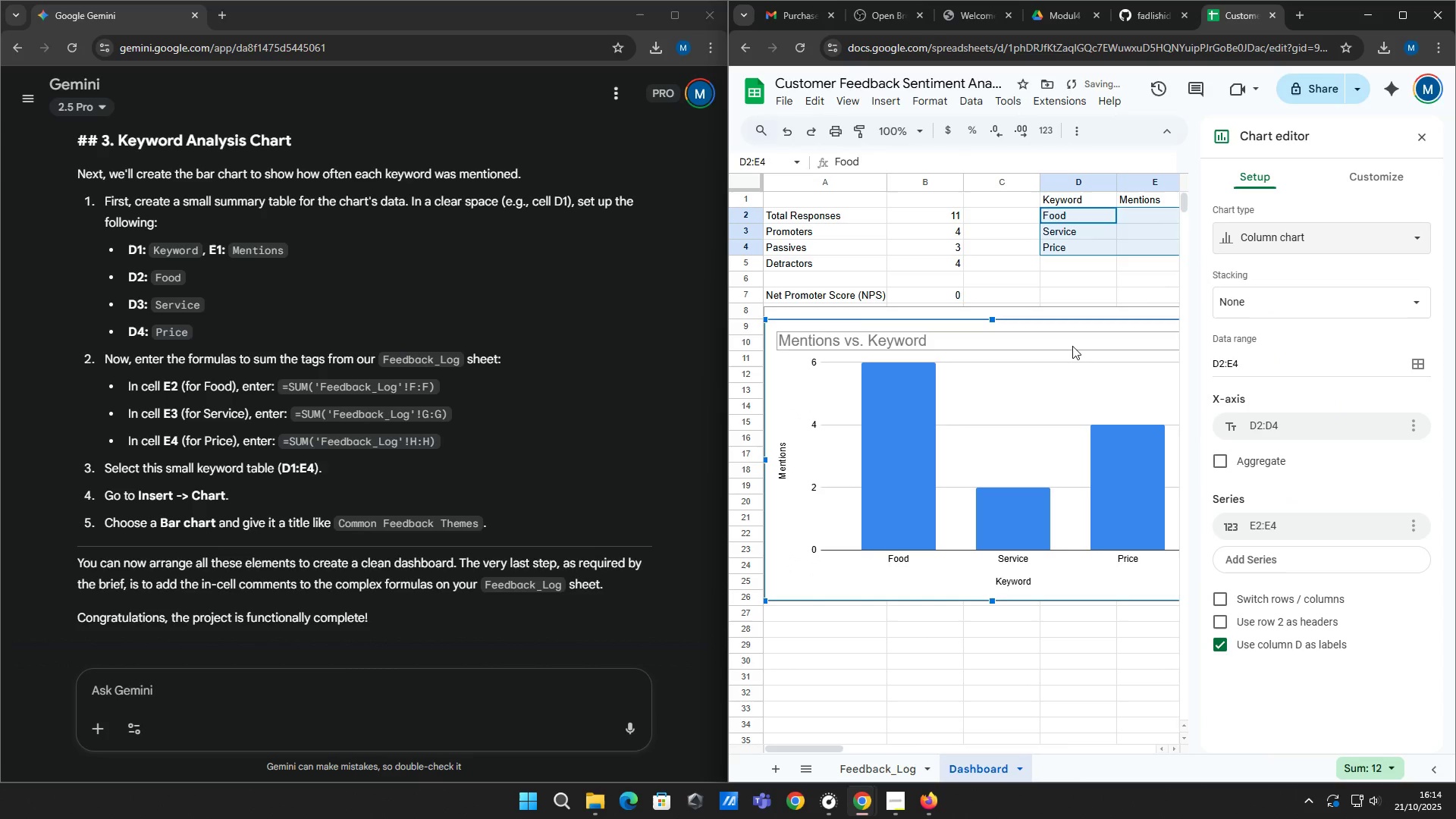 
left_click_drag(start_coordinate=[1073, 359], to_coordinate=[1169, 356])
 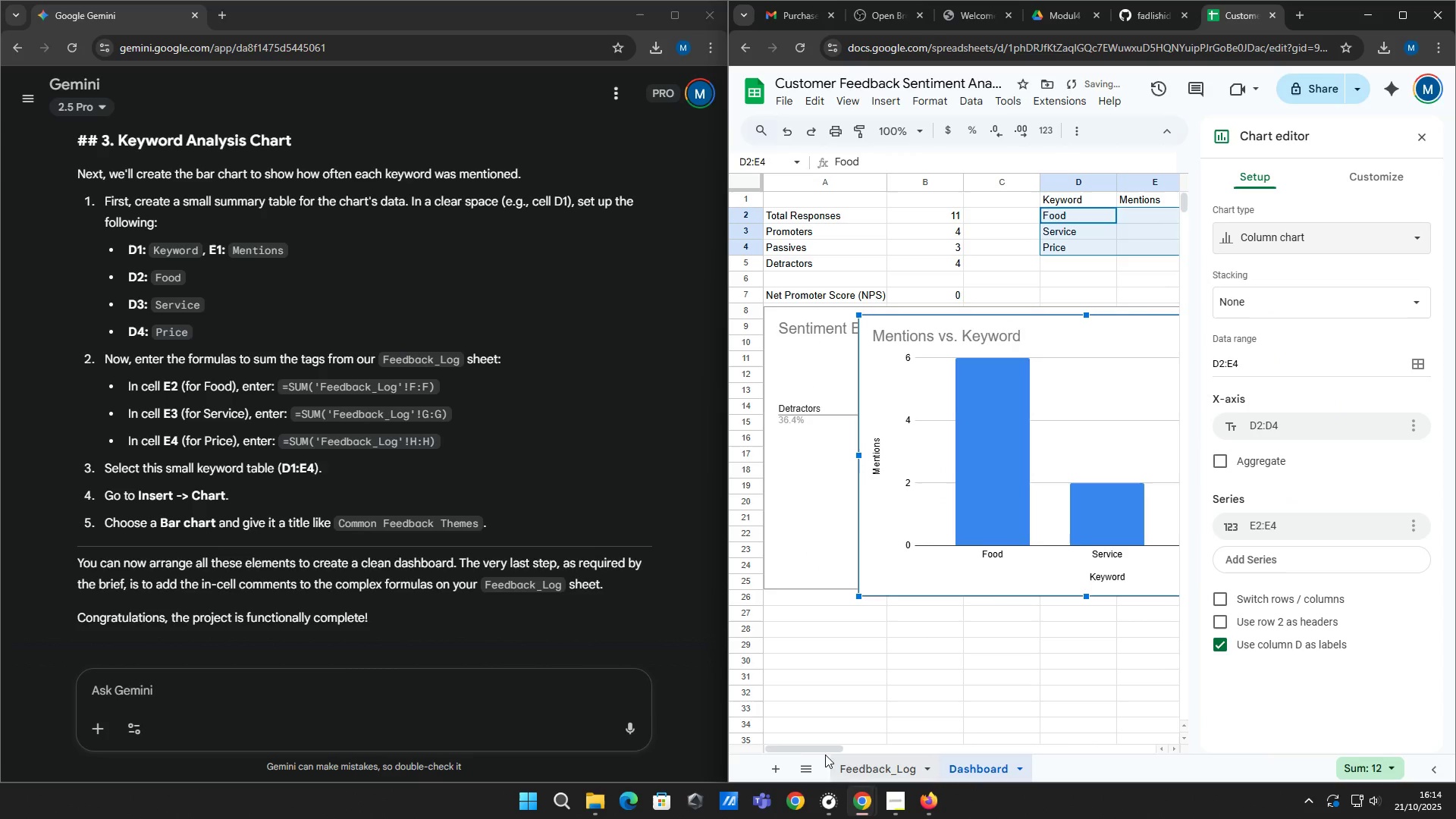 
left_click_drag(start_coordinate=[821, 752], to_coordinate=[881, 746])
 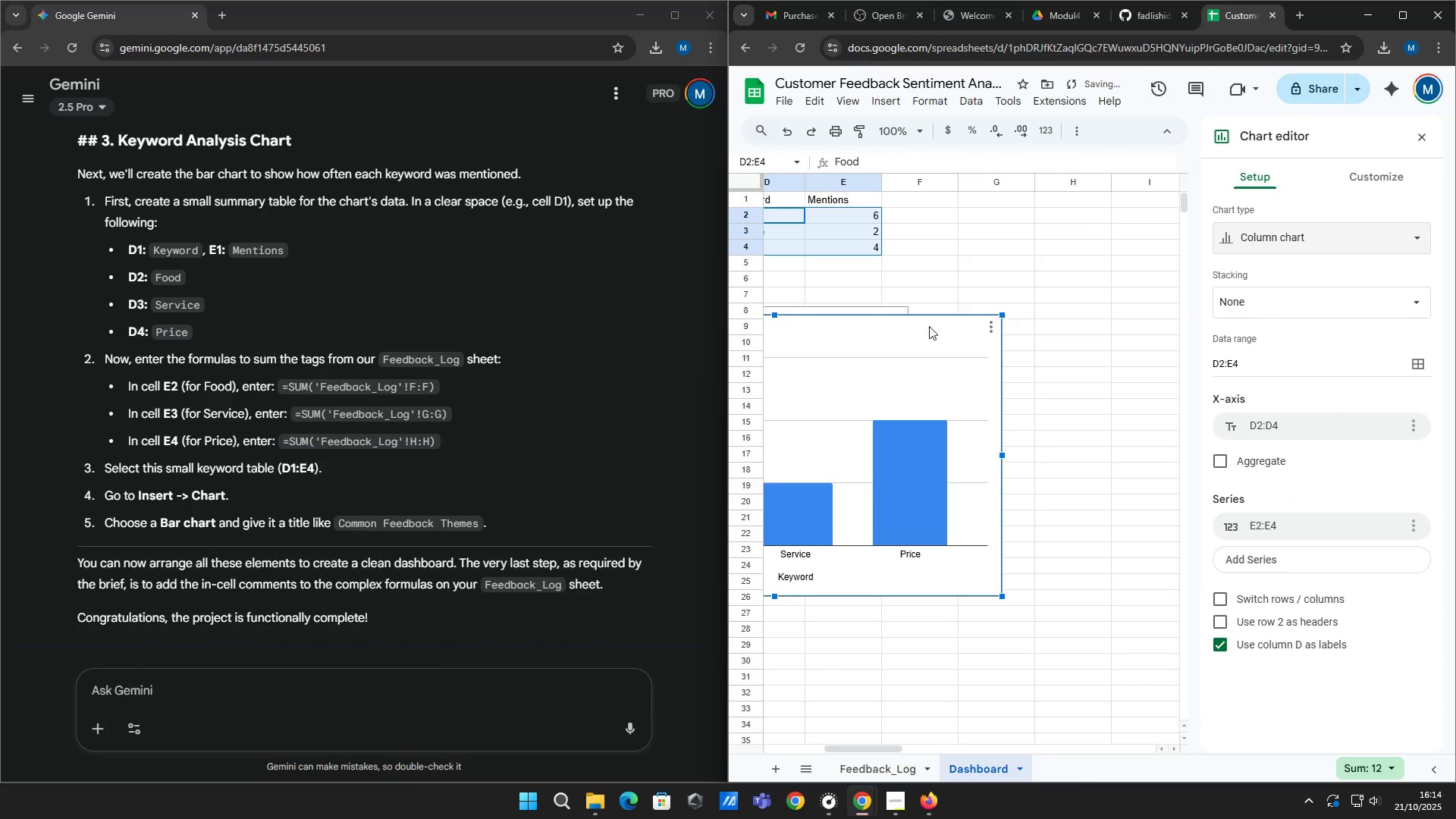 
left_click_drag(start_coordinate=[924, 334], to_coordinate=[1216, 328])
 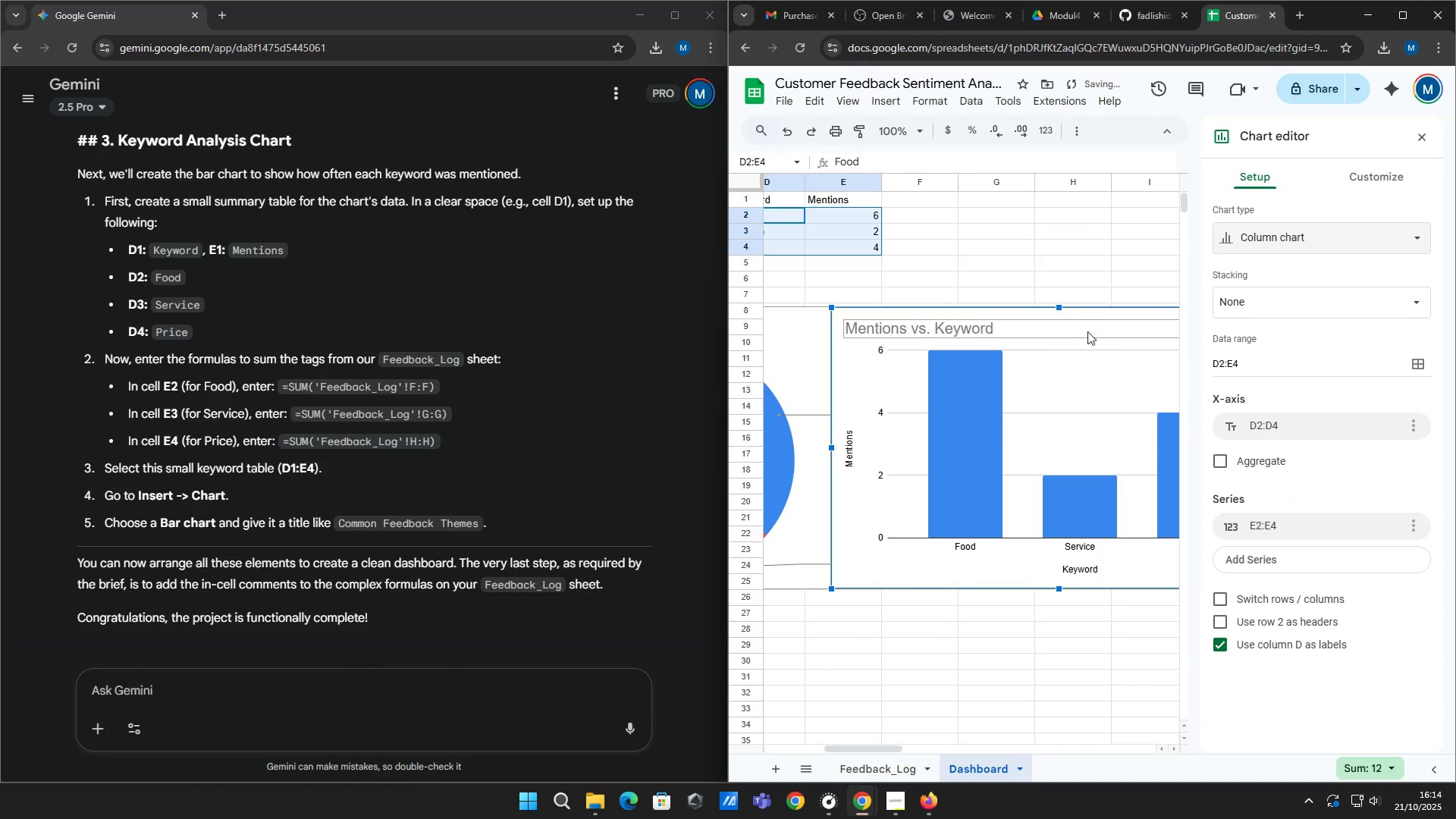 
left_click_drag(start_coordinate=[1080, 331], to_coordinate=[1131, 349])
 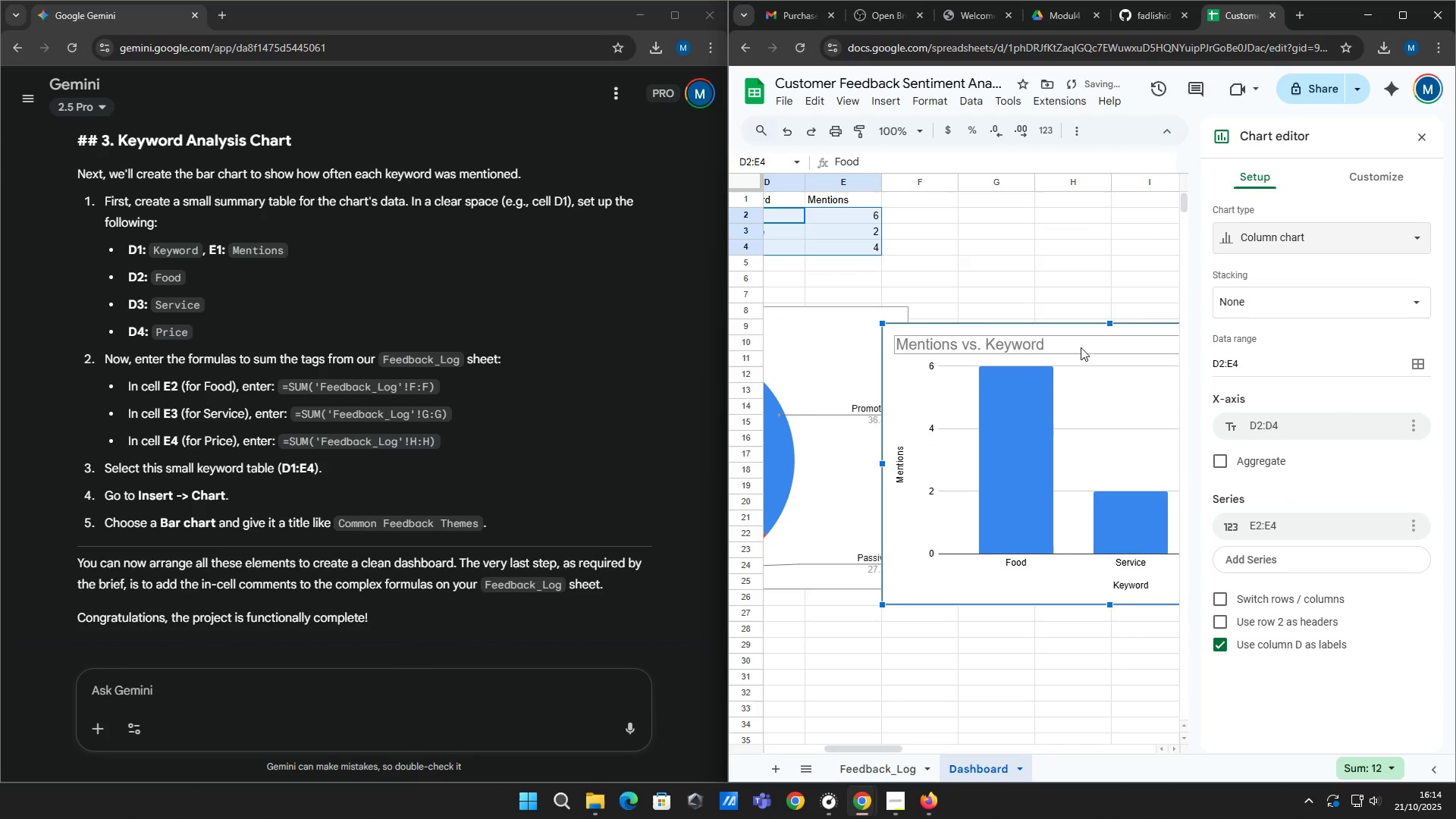 
left_click_drag(start_coordinate=[1081, 347], to_coordinate=[1122, 335])
 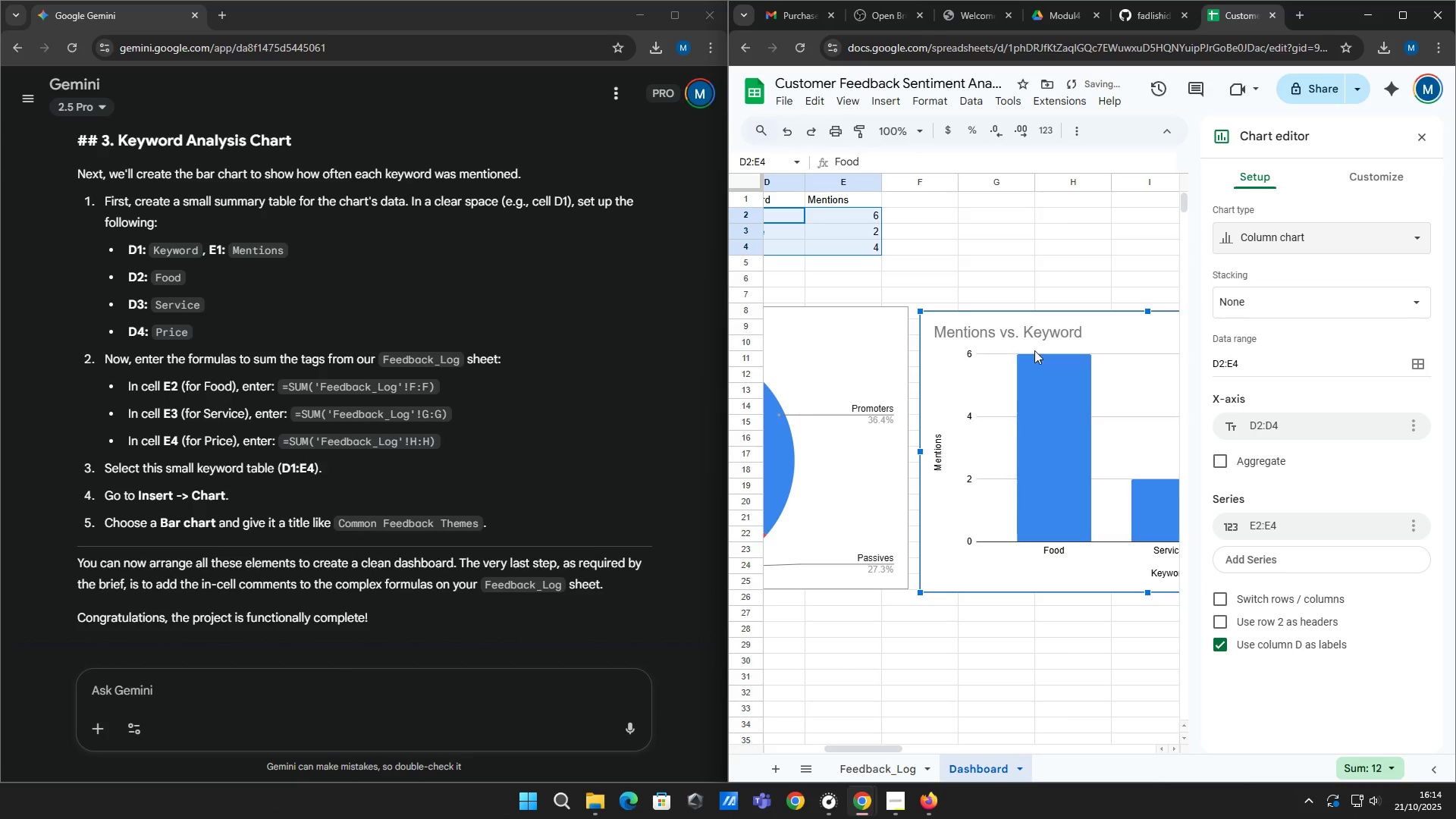 
double_click([1034, 332])
 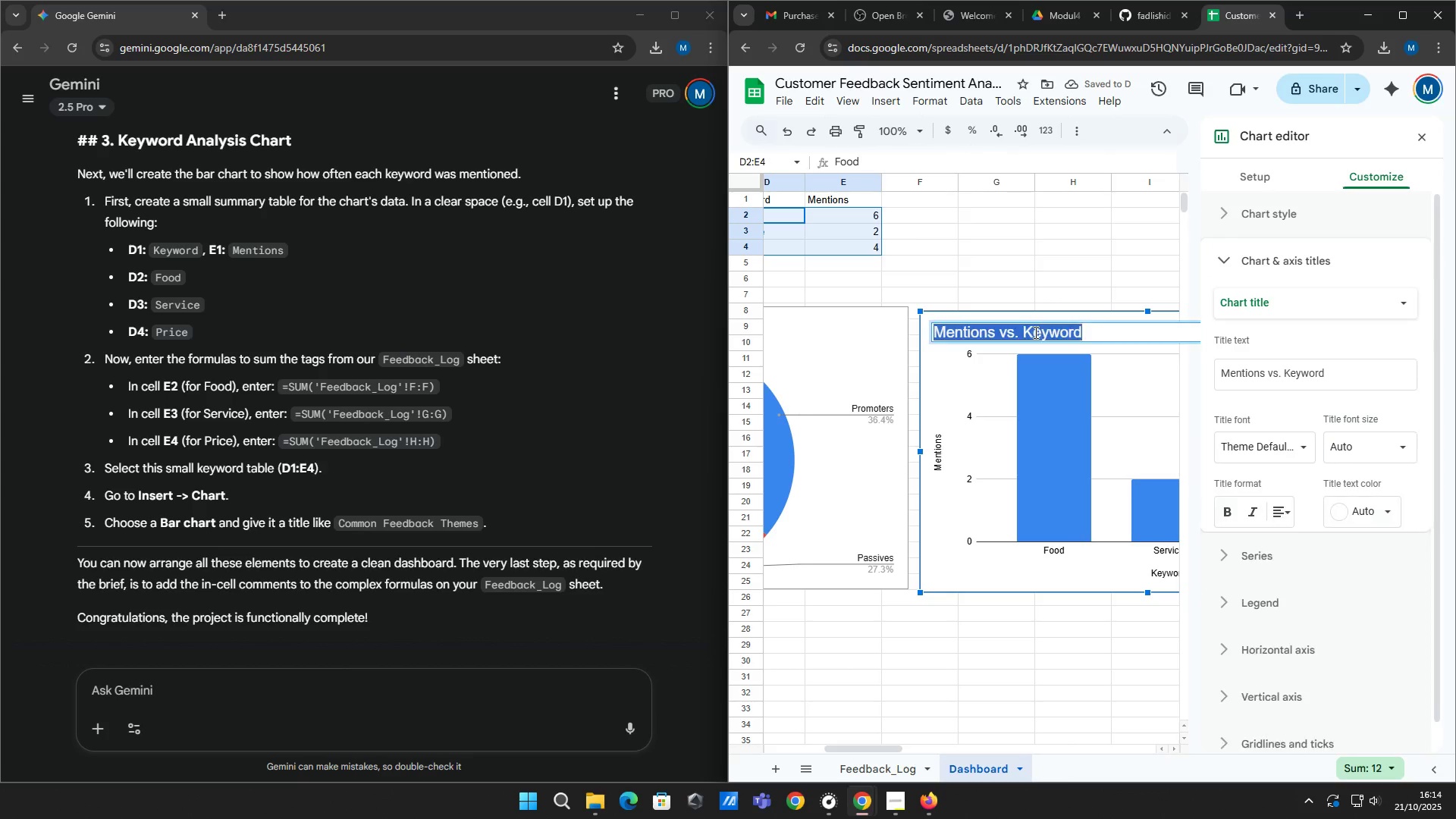 
triple_click([1034, 332])
 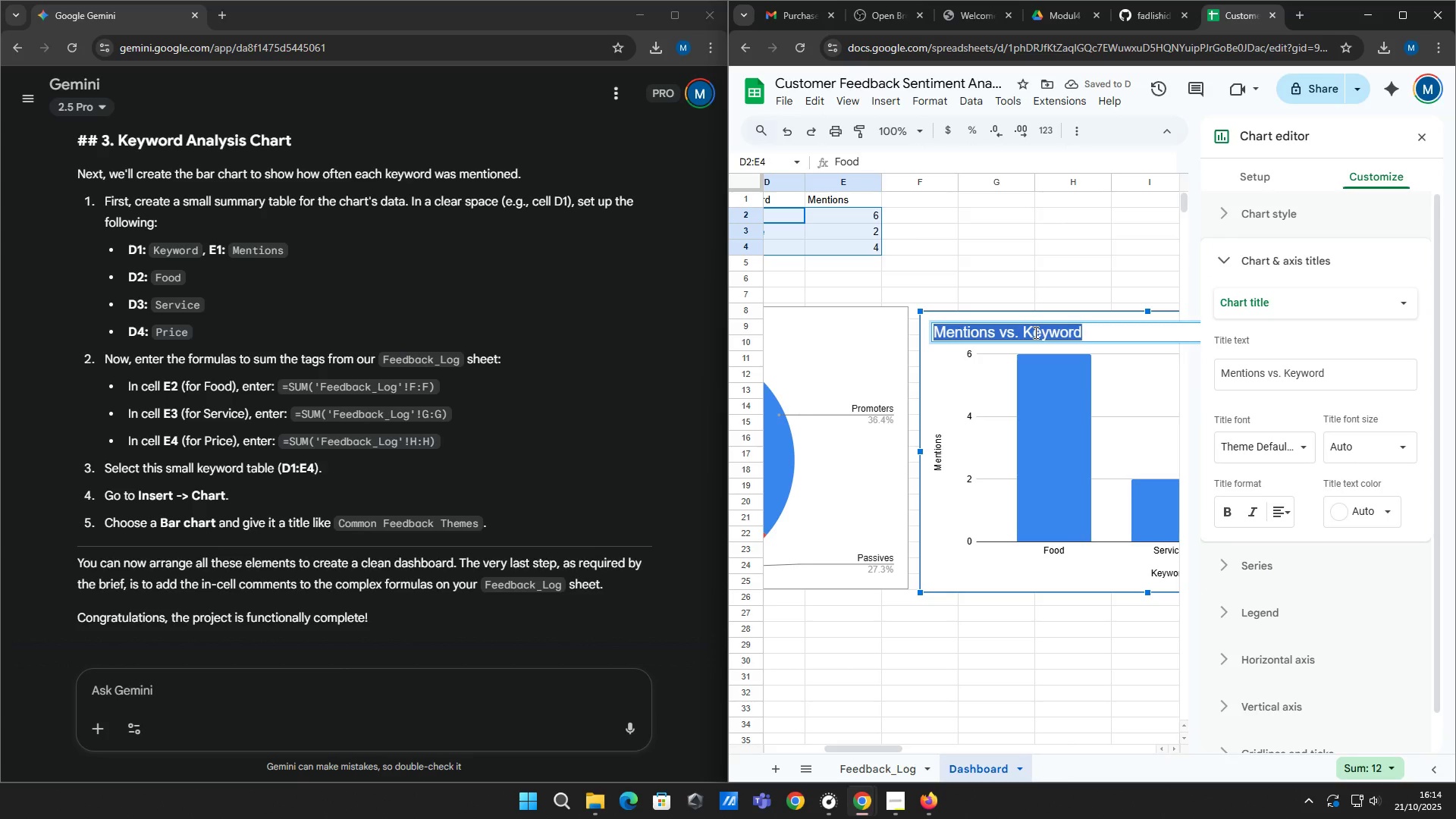 
type(com)
key(Backspace)
key(Backspace)
key(Backspace)
type(Common Feedbak)
key(Backspace)
type(ck Themes)
 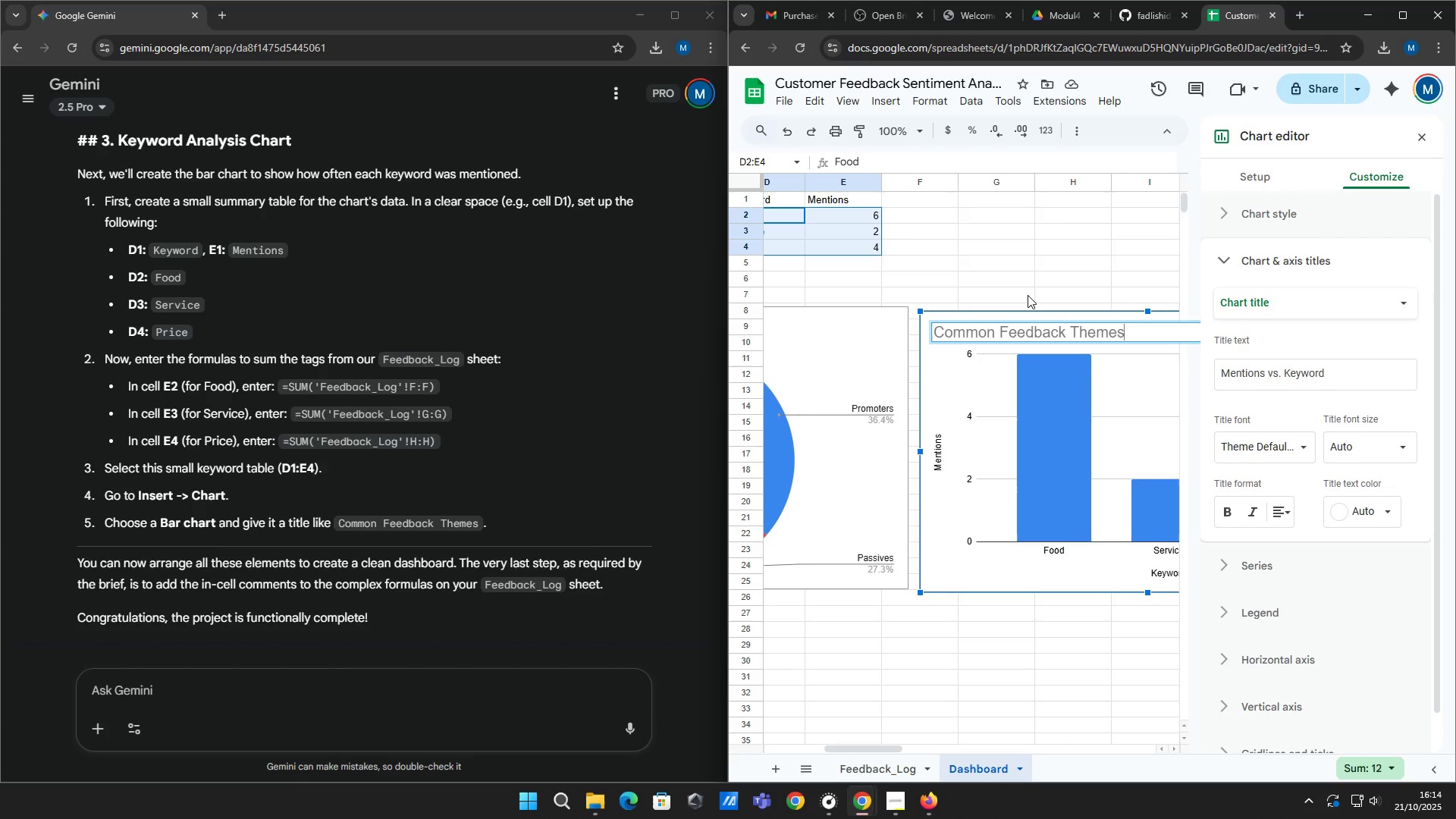 
left_click([1028, 295])
 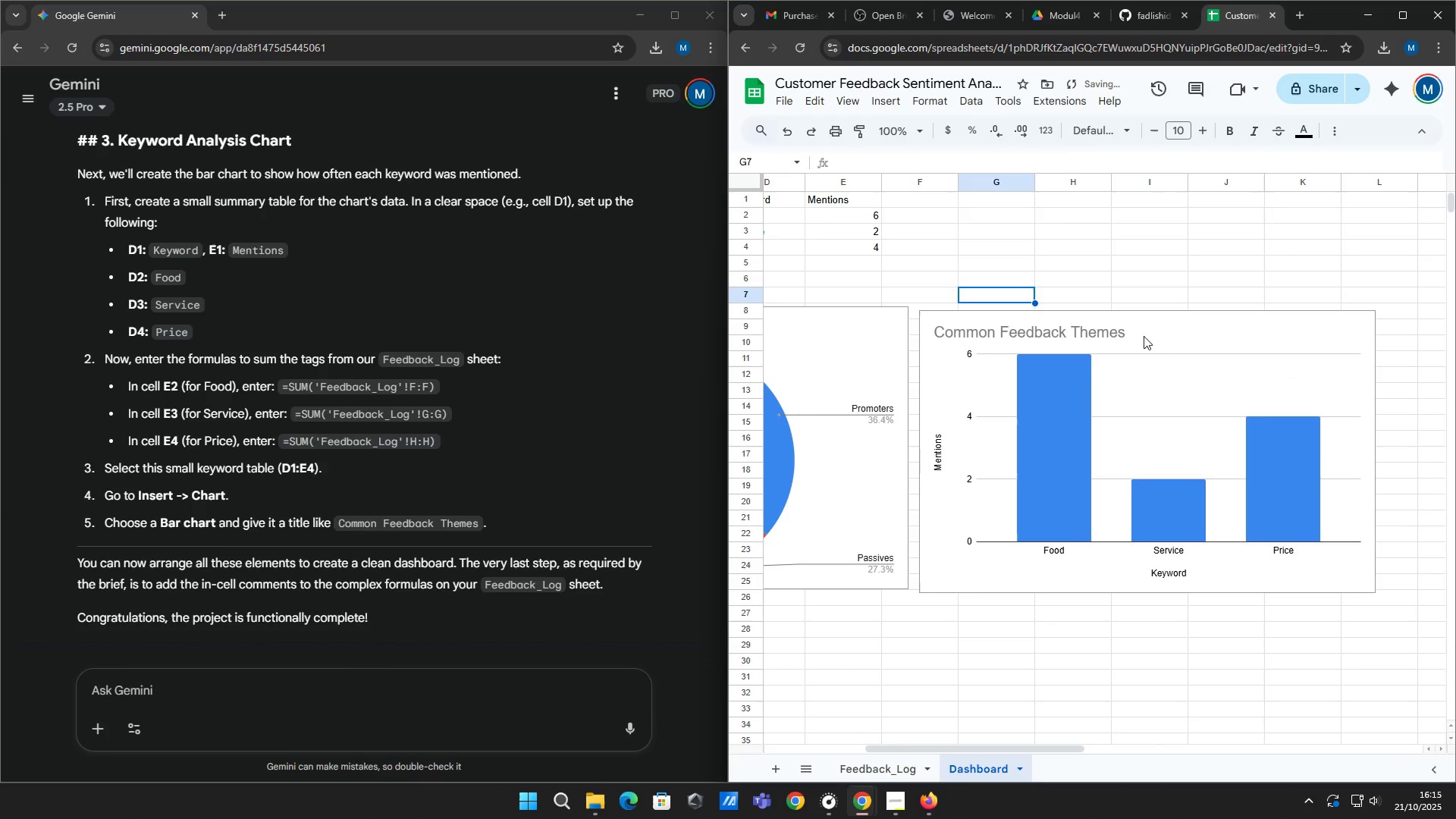 
left_click_drag(start_coordinate=[1146, 337], to_coordinate=[1141, 332])
 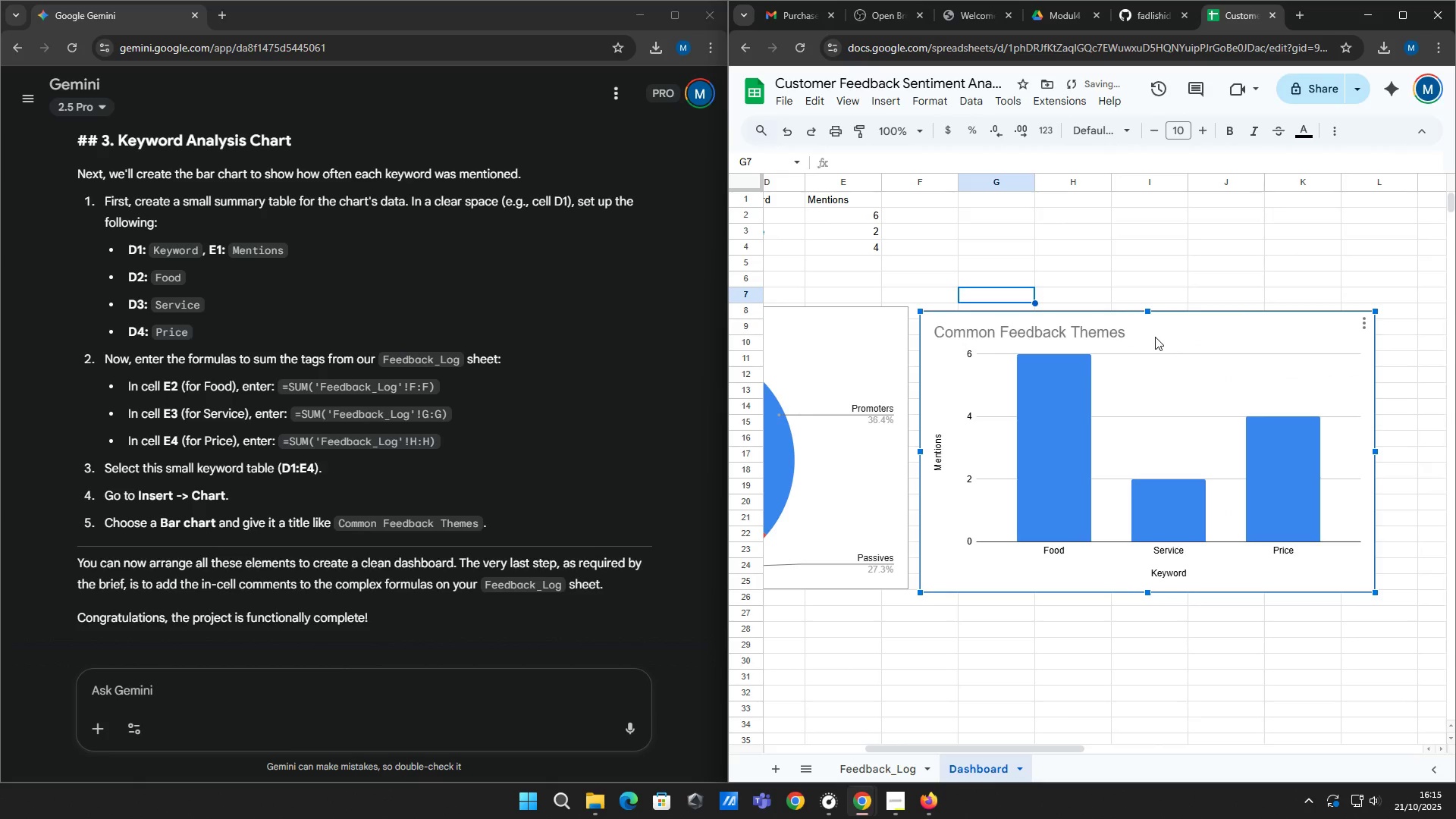 
left_click_drag(start_coordinate=[1155, 337], to_coordinate=[1149, 334])
 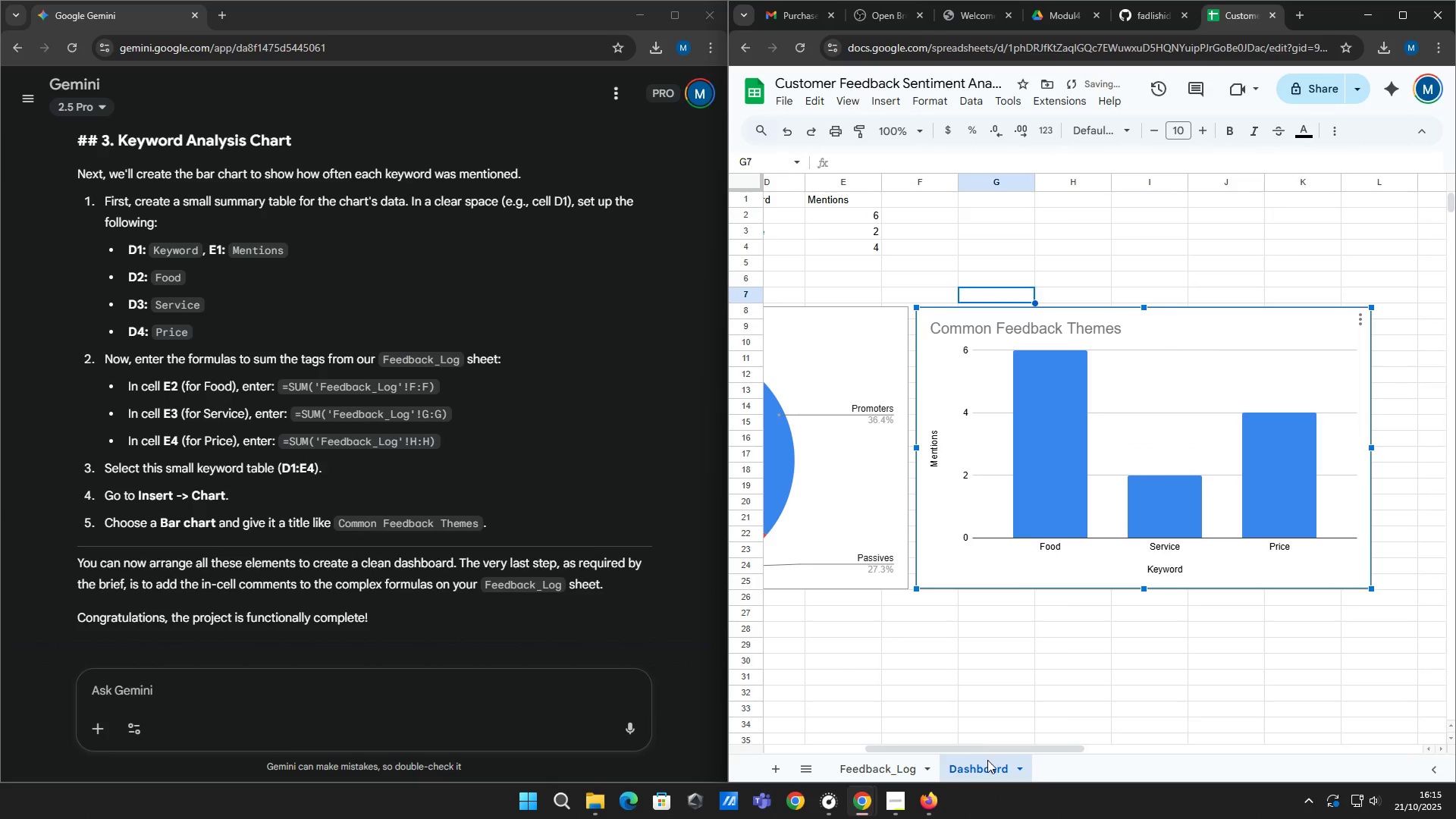 
left_click_drag(start_coordinate=[1000, 748], to_coordinate=[869, 762])
 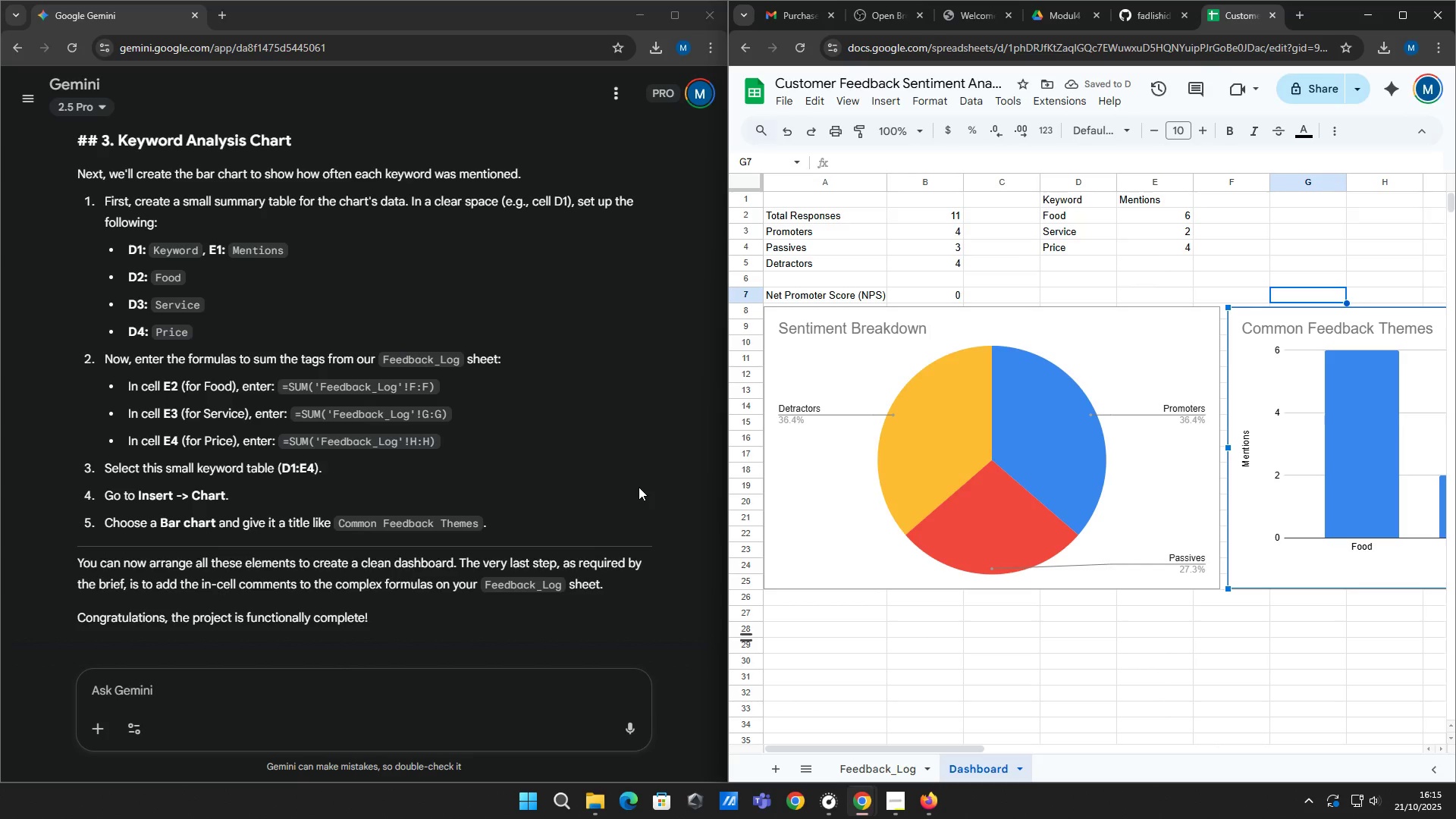 
scroll: coordinate [639, 487], scroll_direction: down, amount: 1.0
 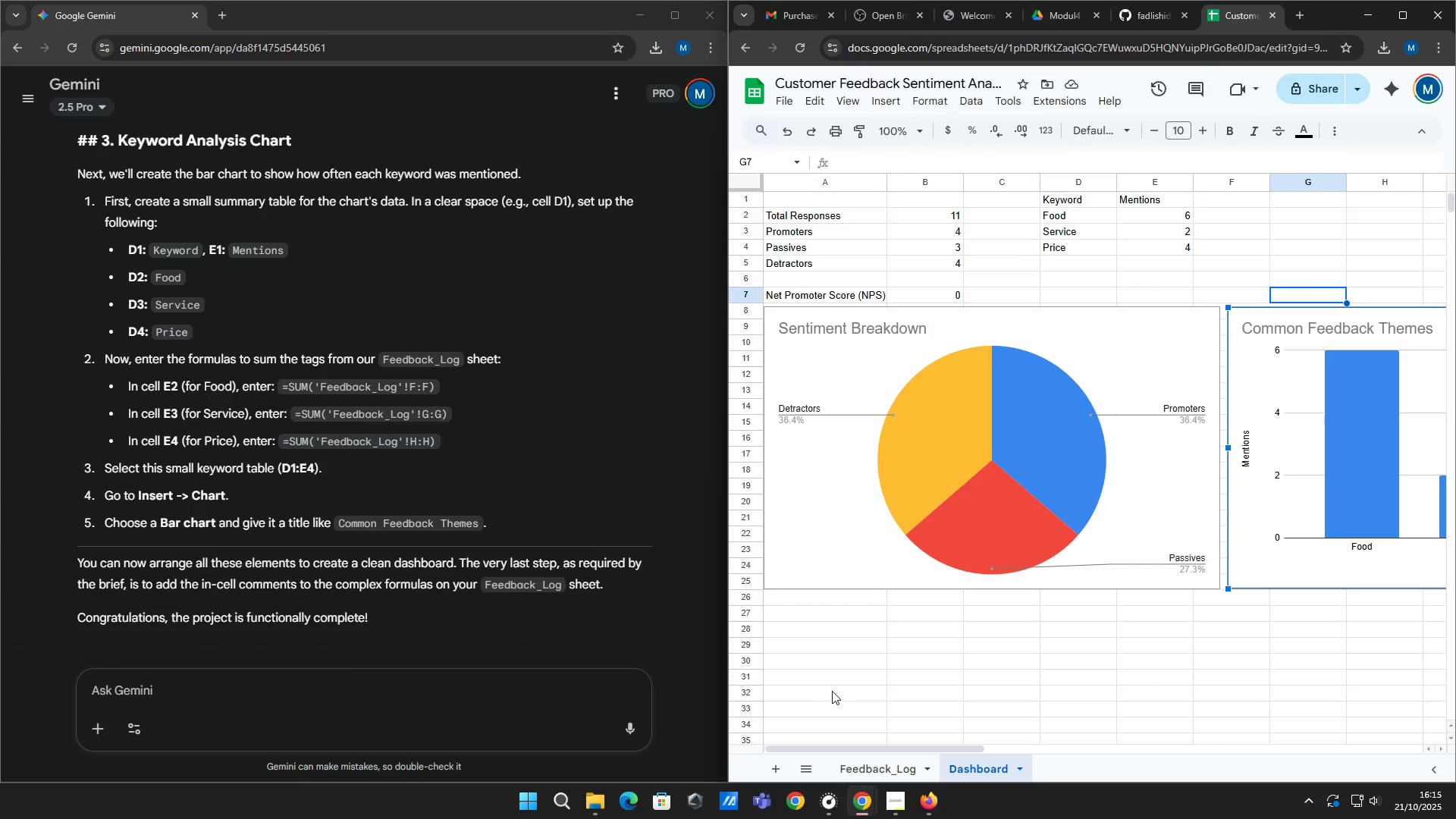 
left_click([894, 808])